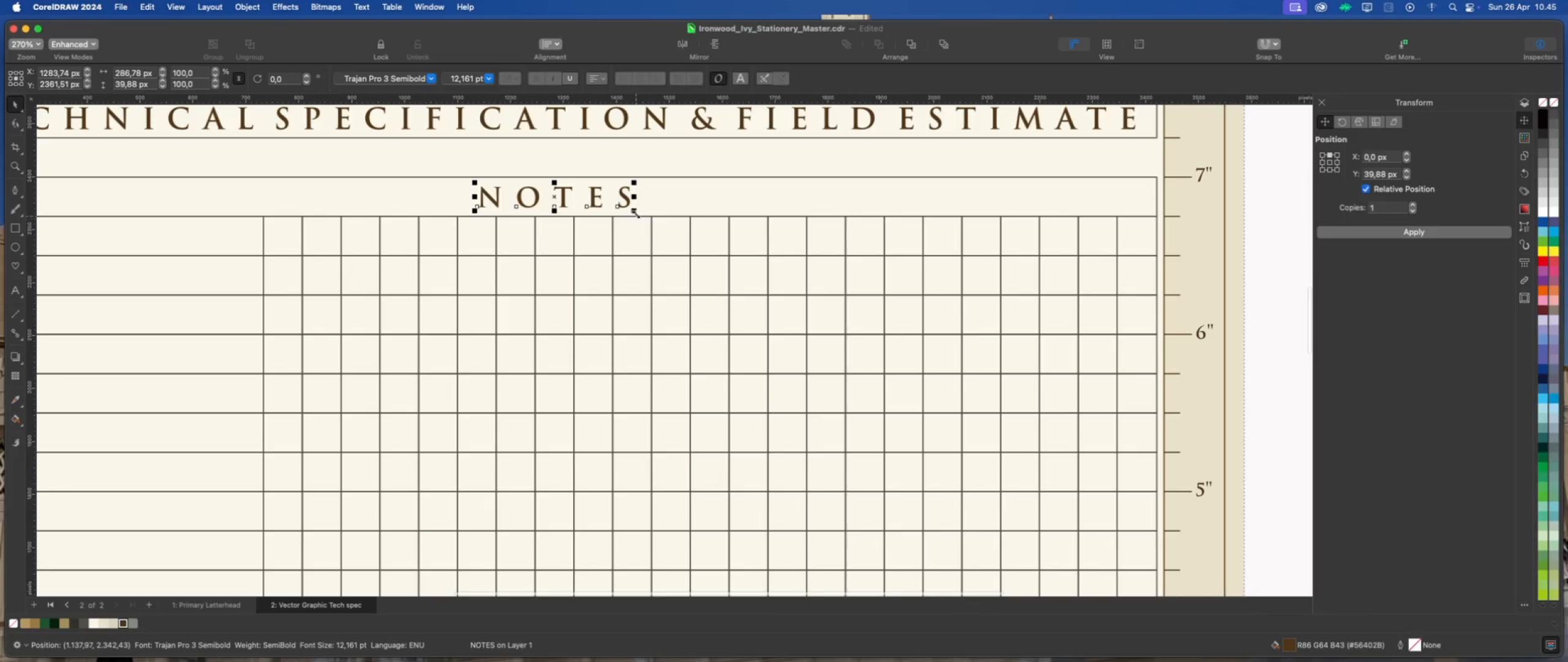 
left_click_drag(start_coordinate=[635, 212], to_coordinate=[630, 211])
 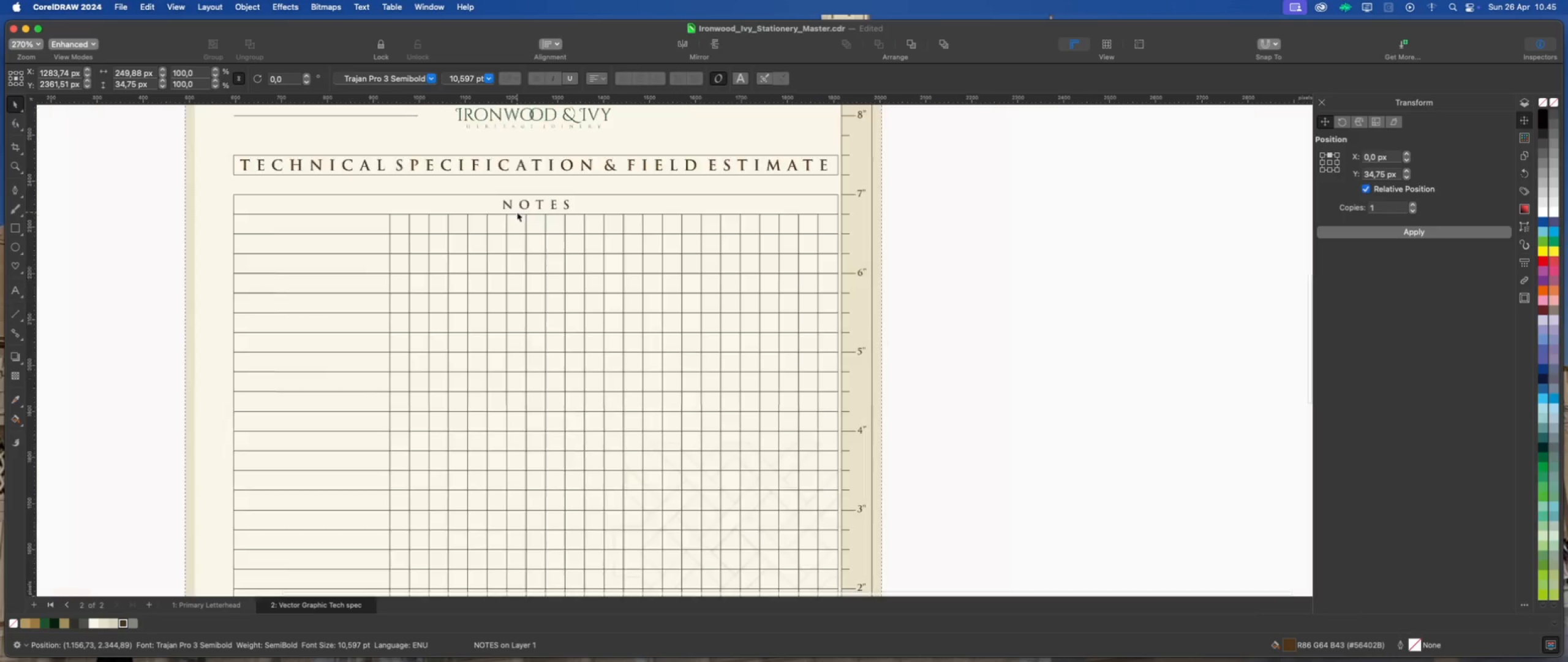 
hold_key(key=ShiftLeft, duration=1.09)
 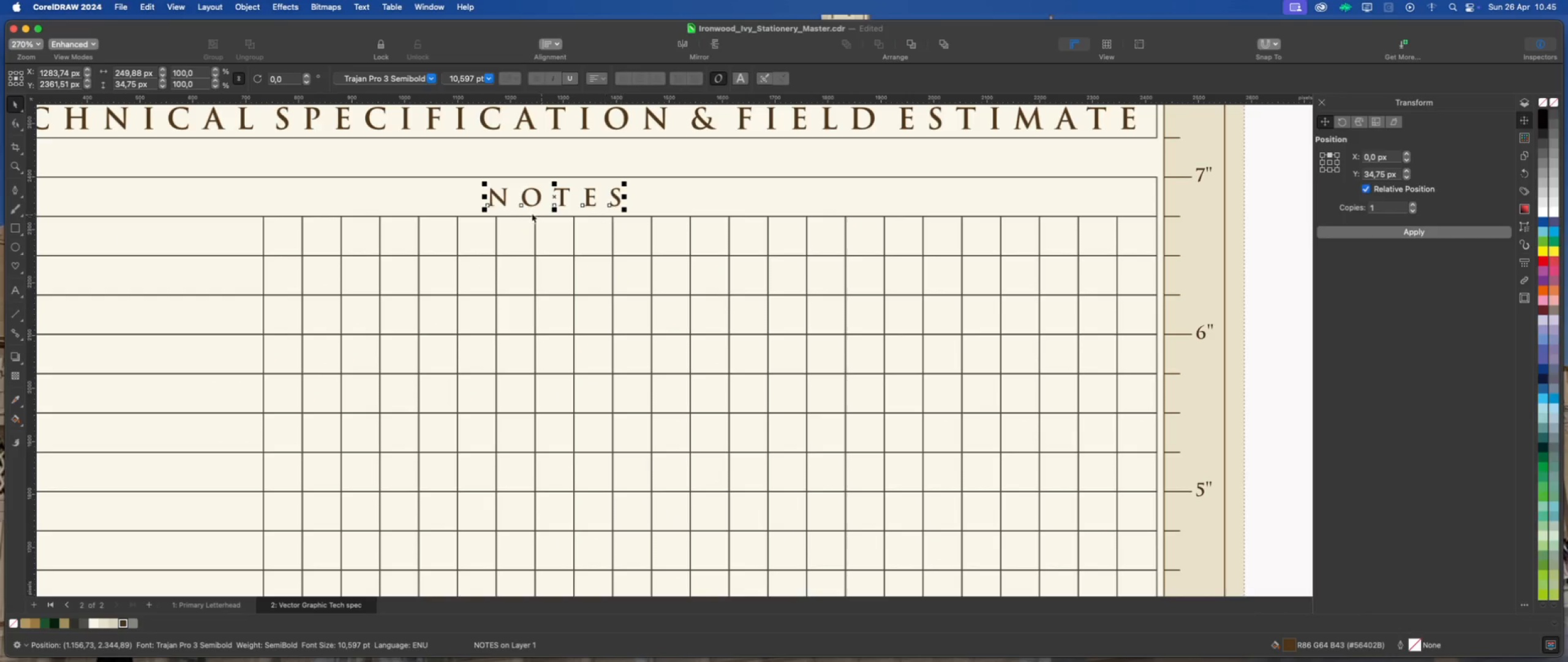 
scroll: coordinate [517, 212], scroll_direction: down, amount: 5.0
 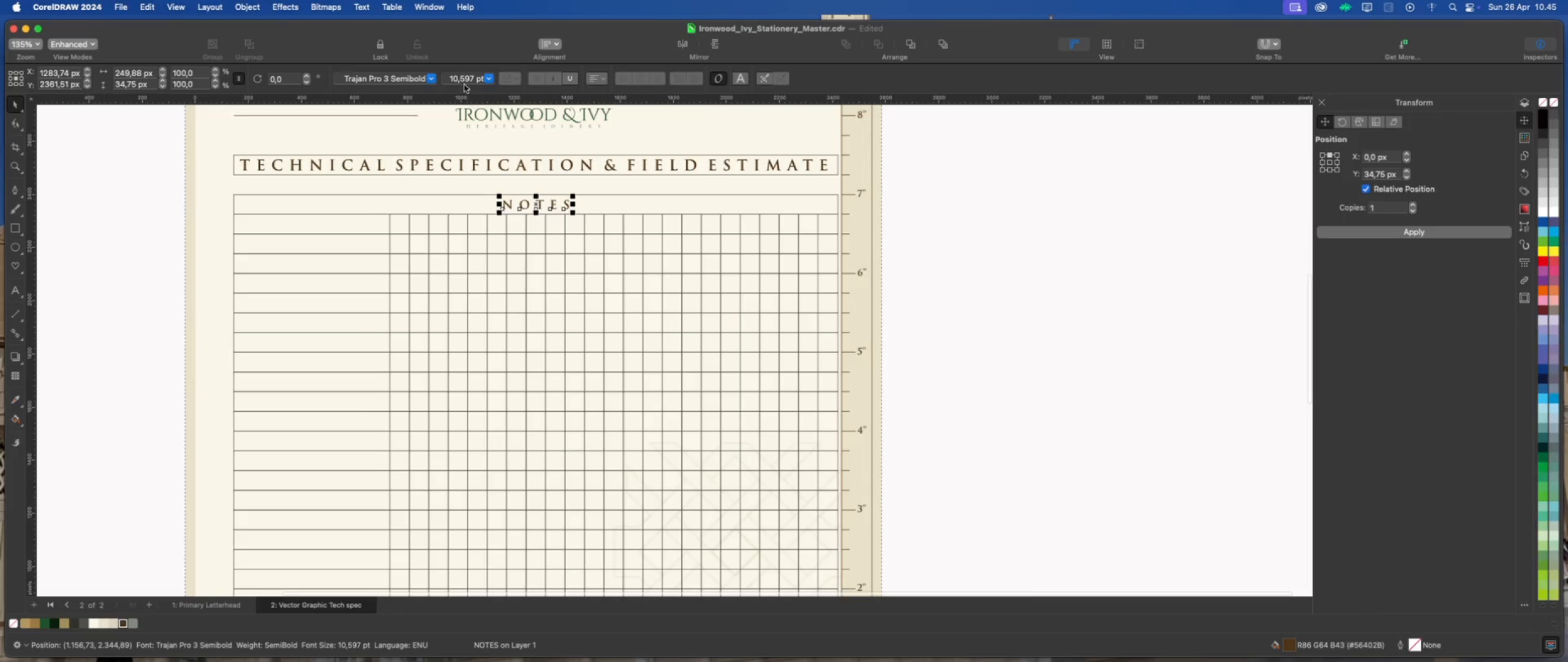 
left_click([456, 80])
 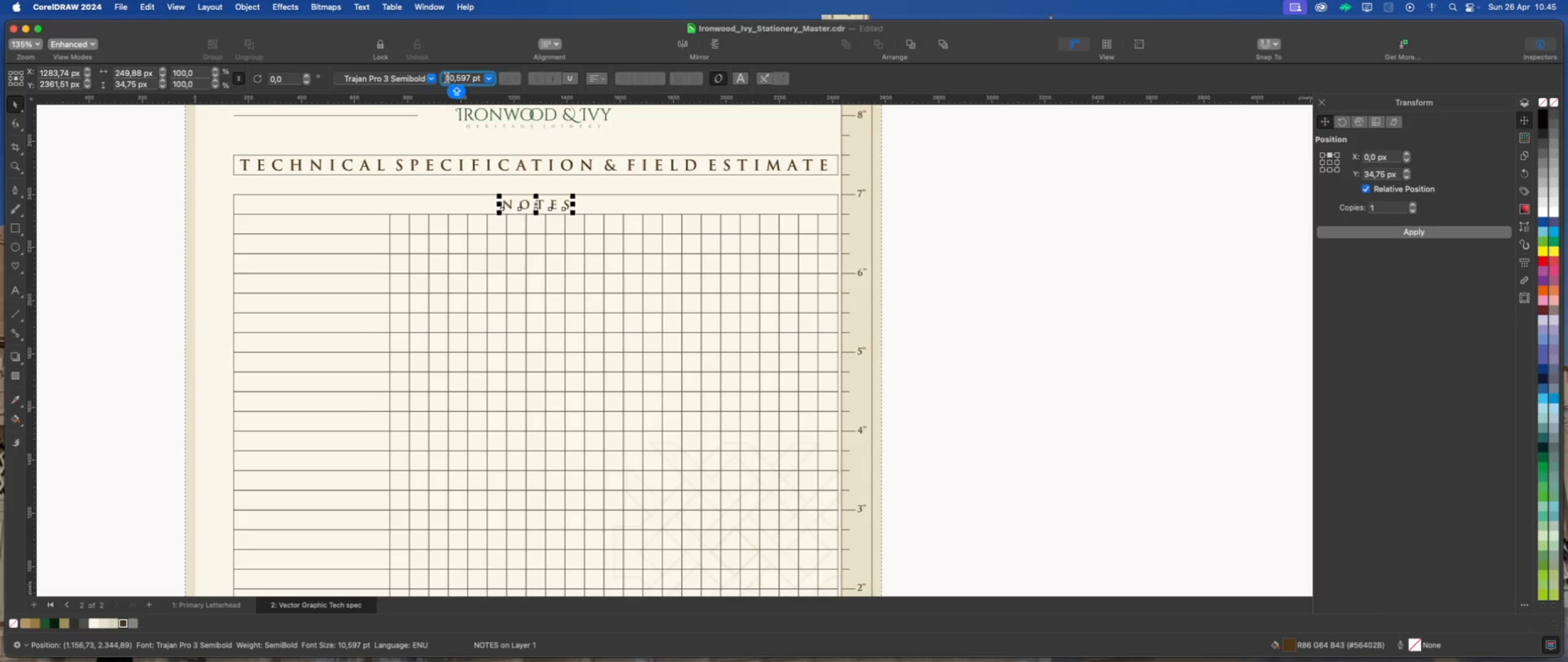 
left_click_drag(start_coordinate=[447, 78], to_coordinate=[512, 78])
 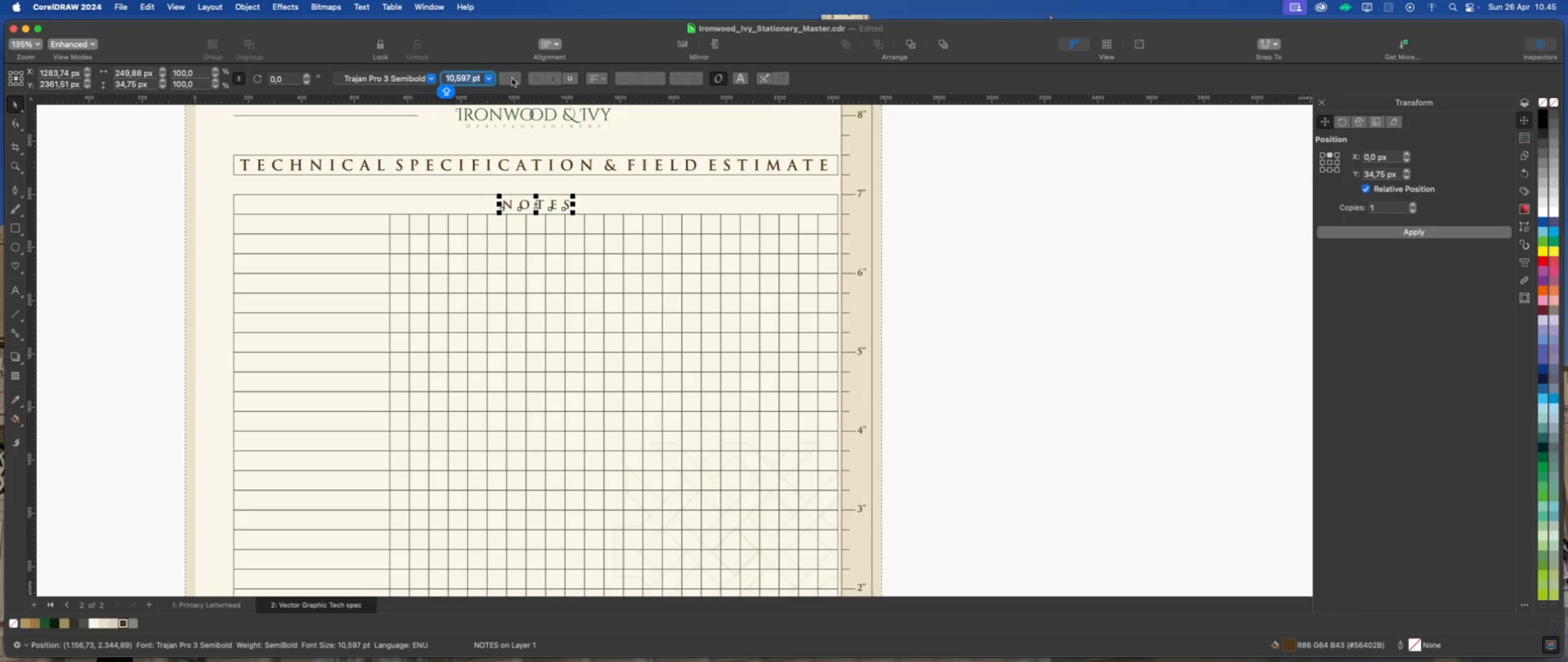 
key(Numpad1)
 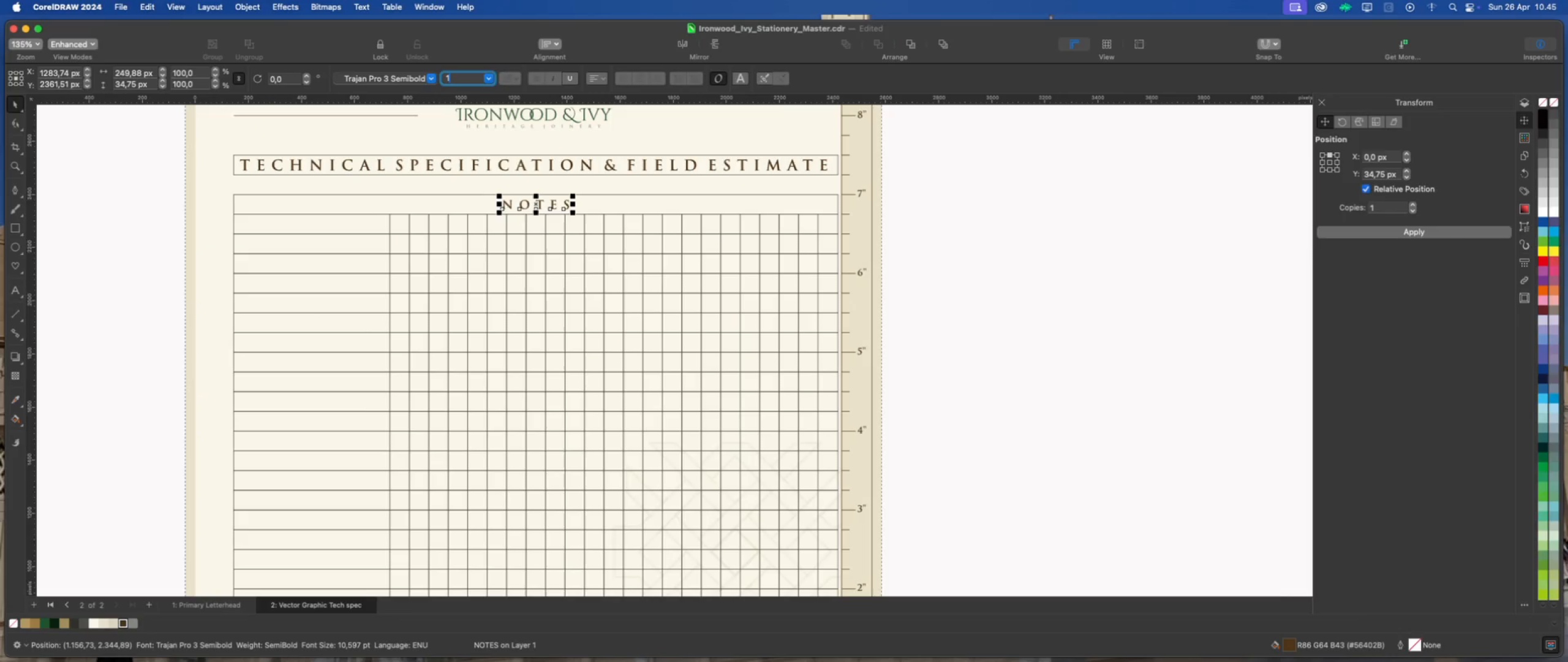 
key(Numpad0)
 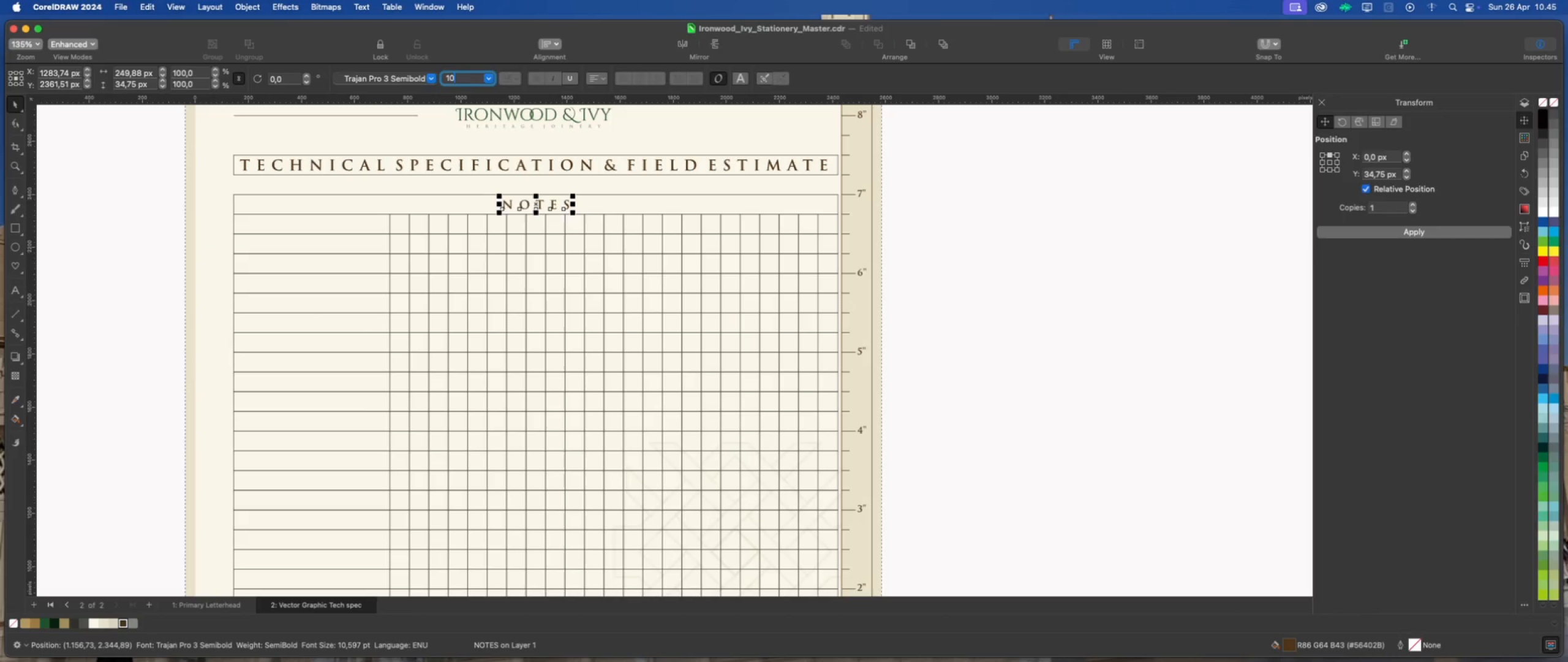 
key(Enter)
 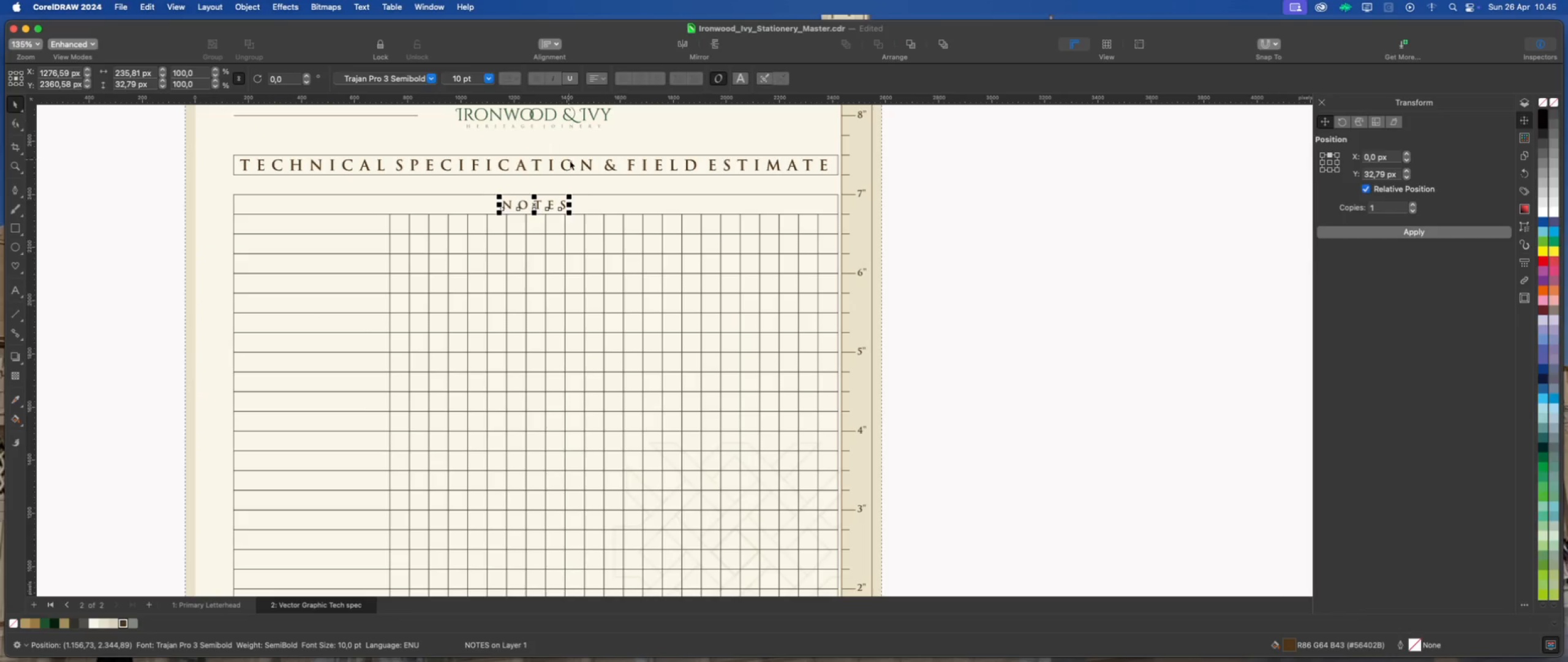 
hold_key(key=ShiftLeft, duration=0.67)
left_click([615, 198])
 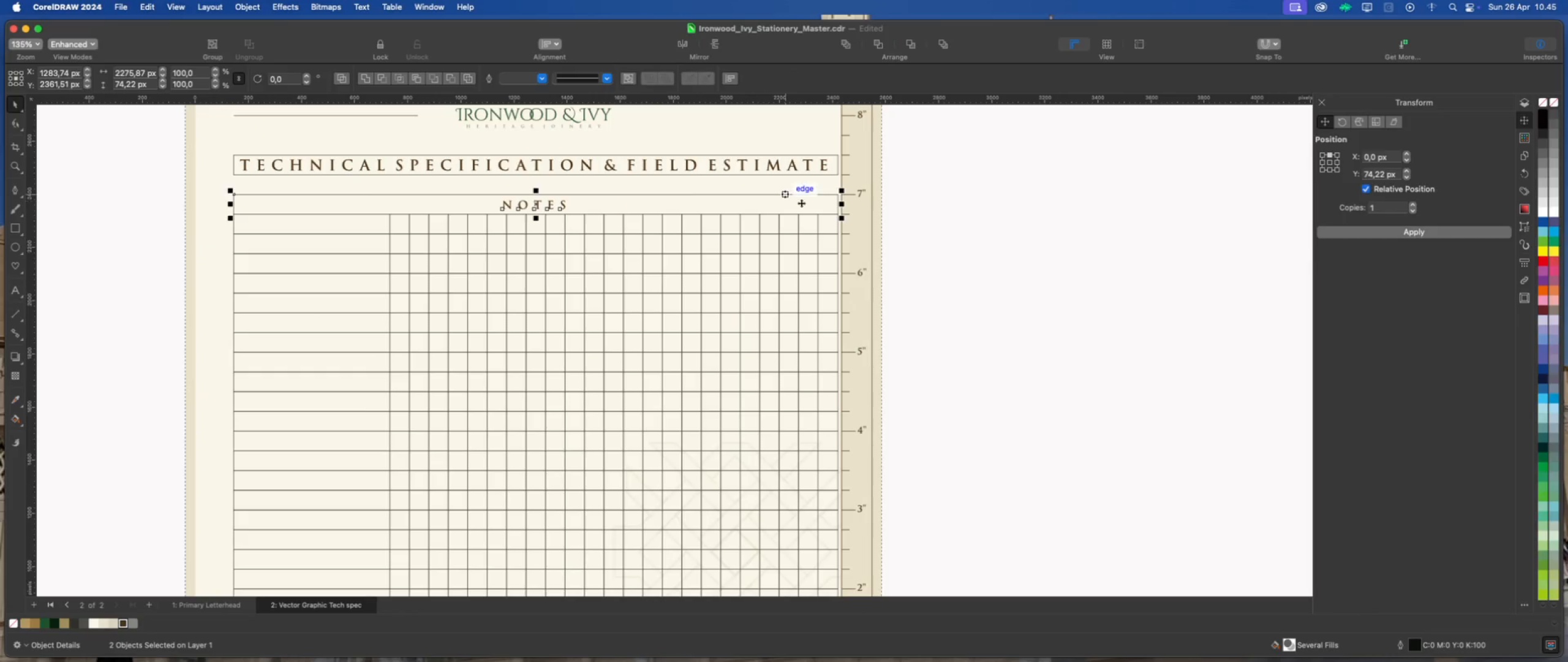 
type(CE)
 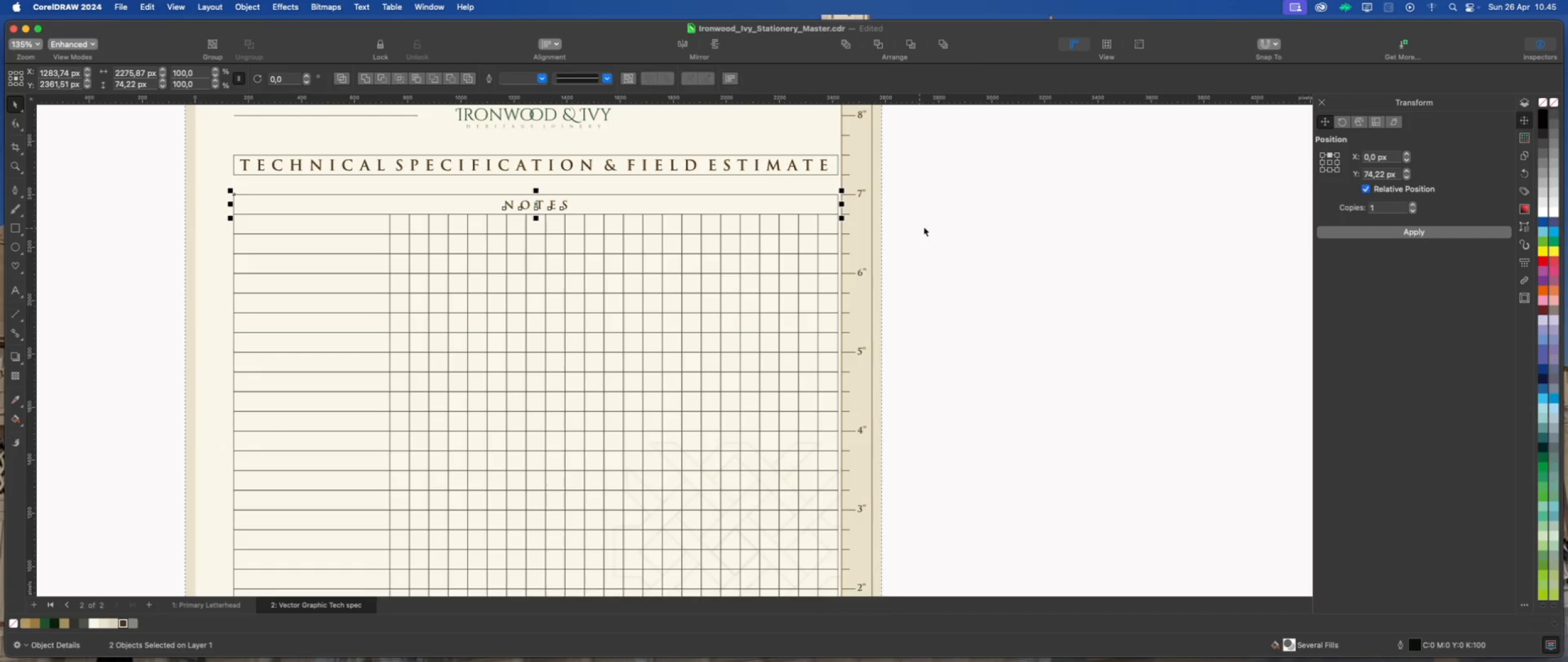 
left_click([932, 226])
 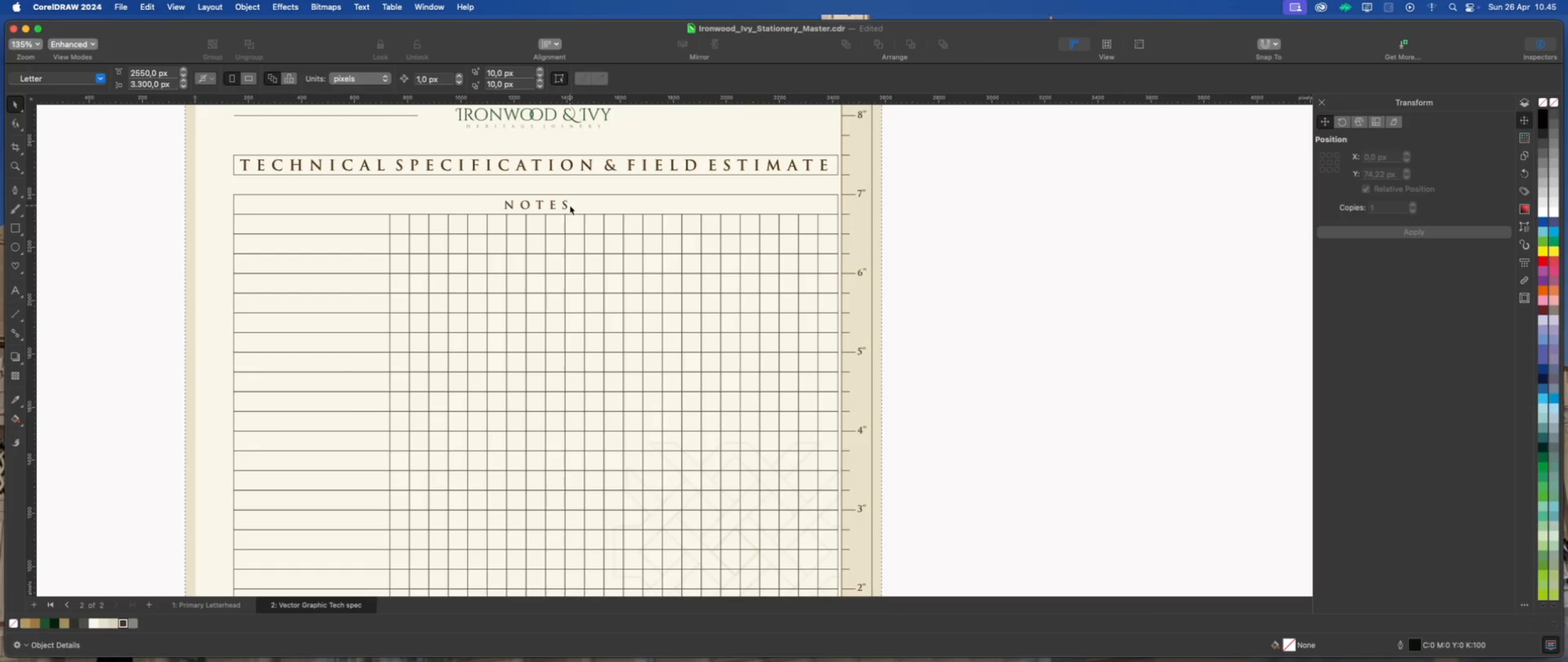 
left_click([566, 204])
 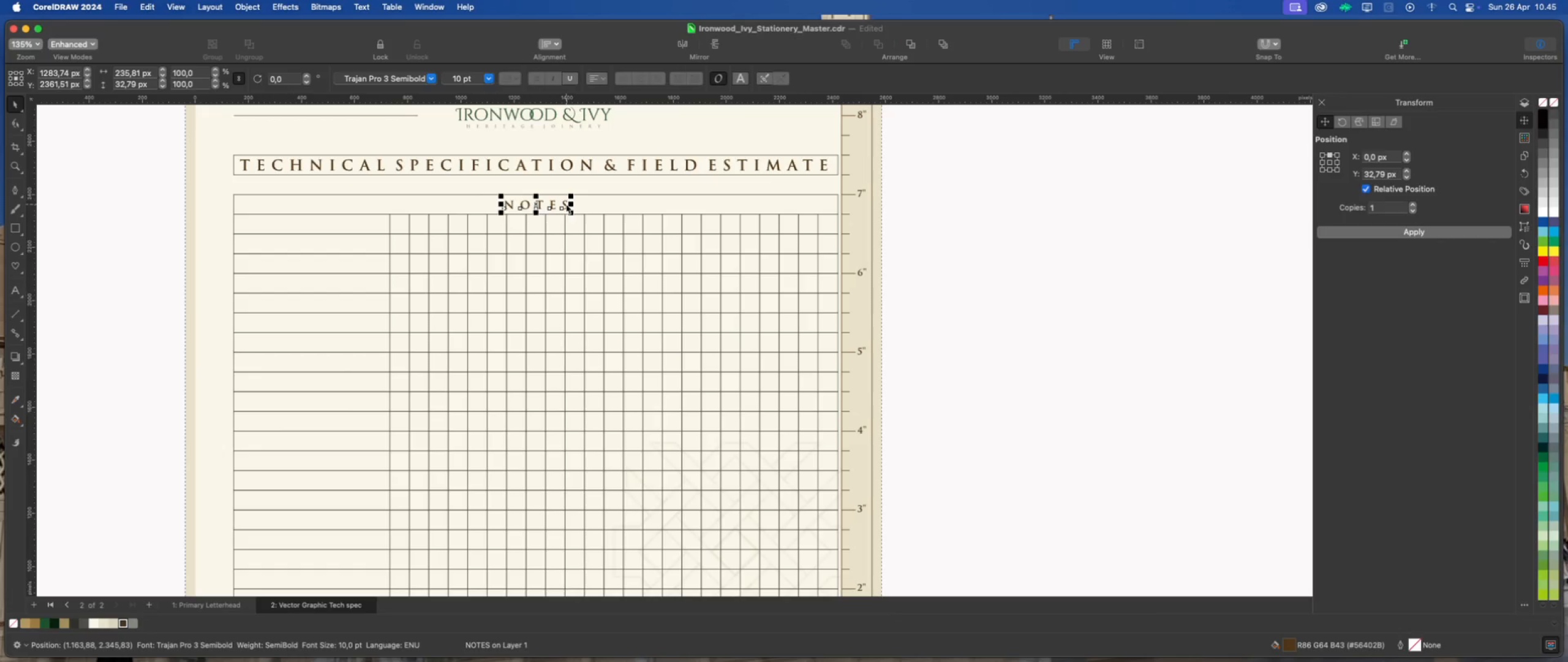 
scroll: coordinate [567, 210], scroll_direction: down, amount: 2.0
 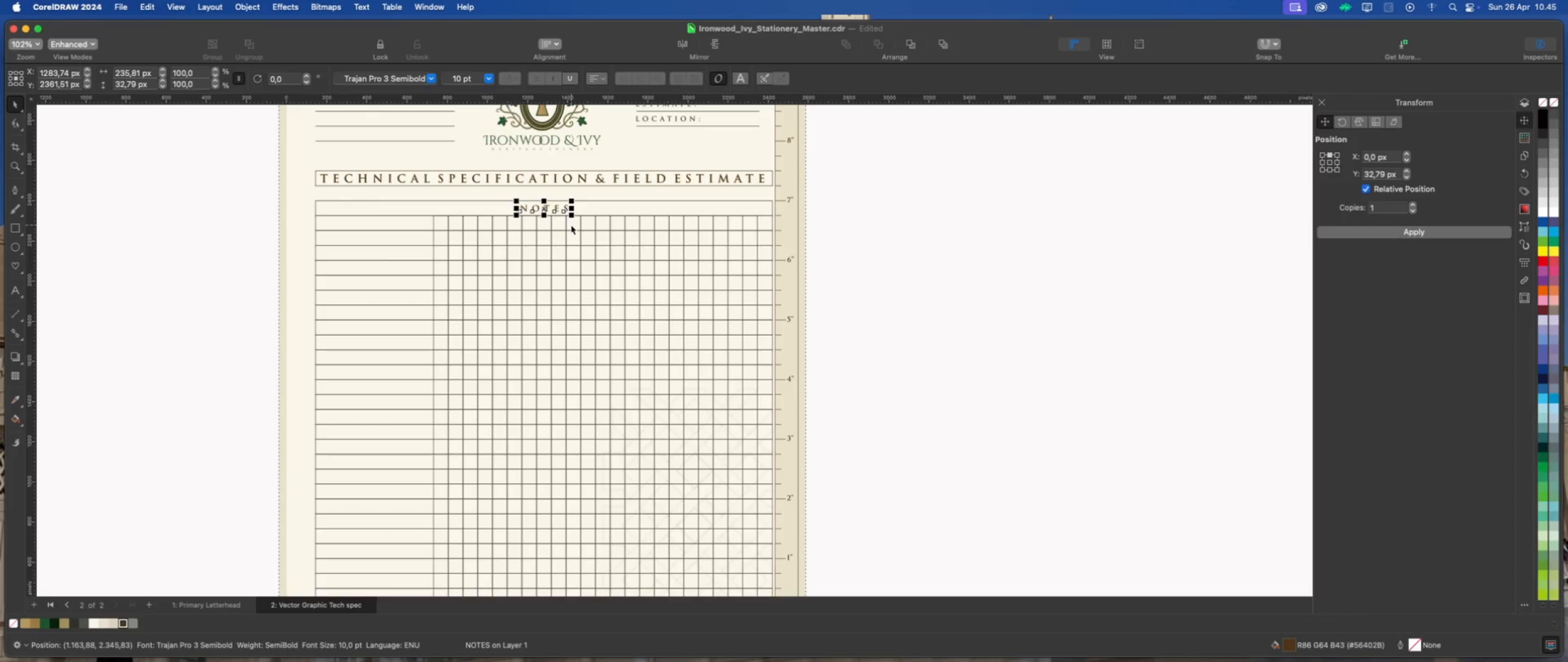 
wait(6.98)
 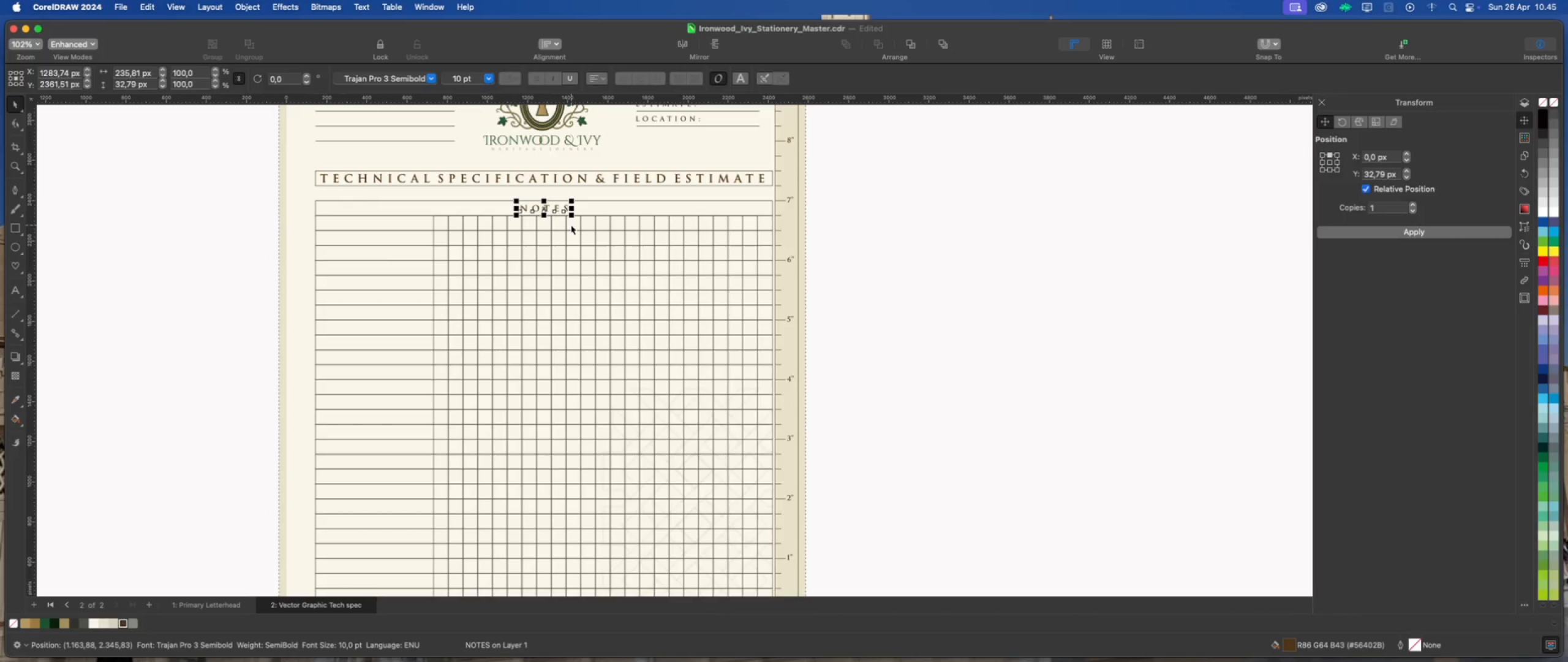 
key(Meta+D)
 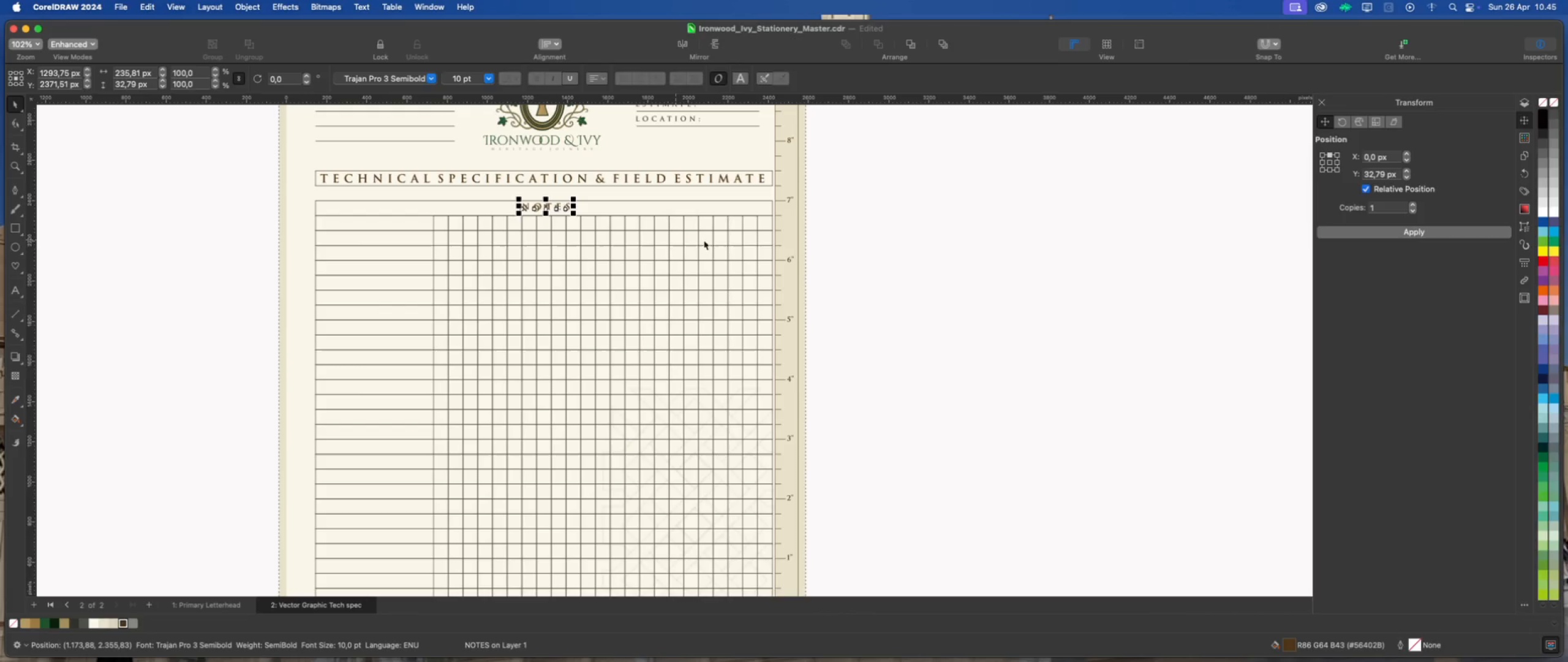 
wait(6.42)
 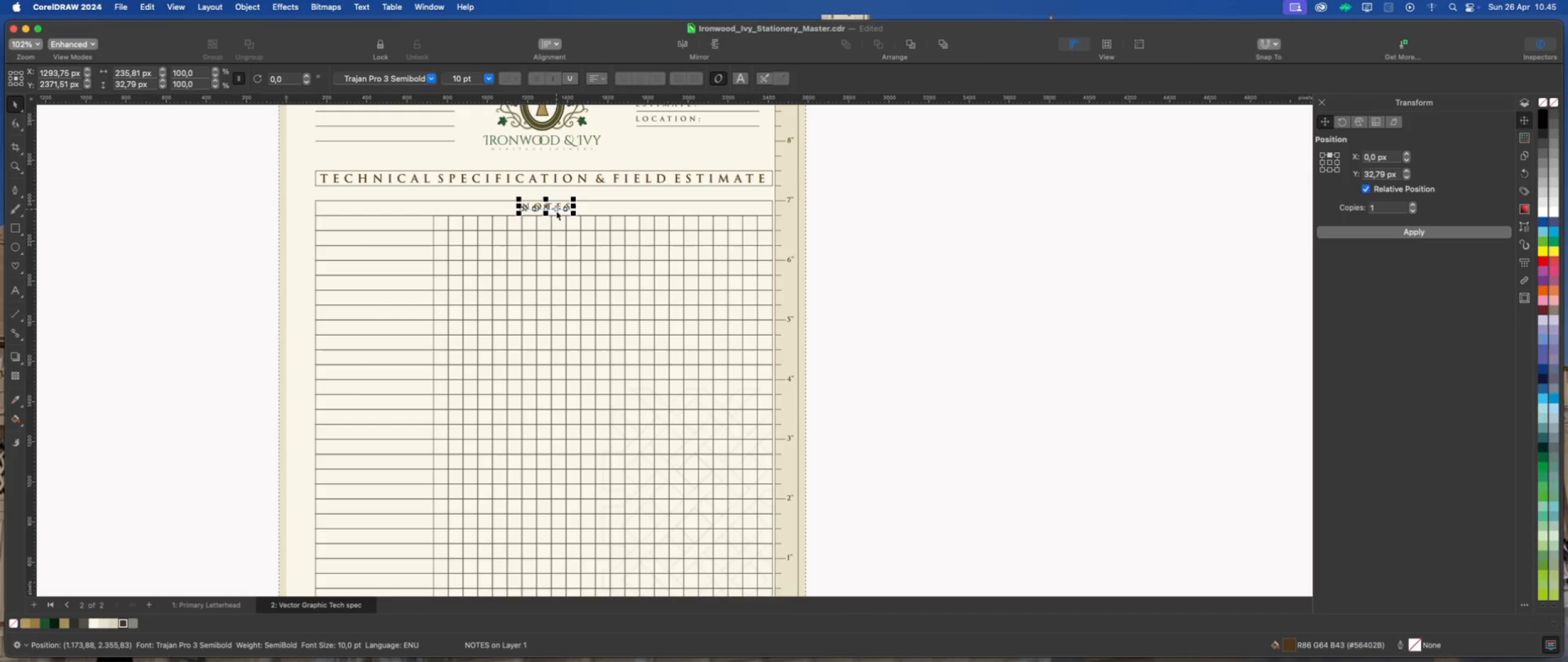 
left_click_drag(start_coordinate=[546, 208], to_coordinate=[170, 254])
 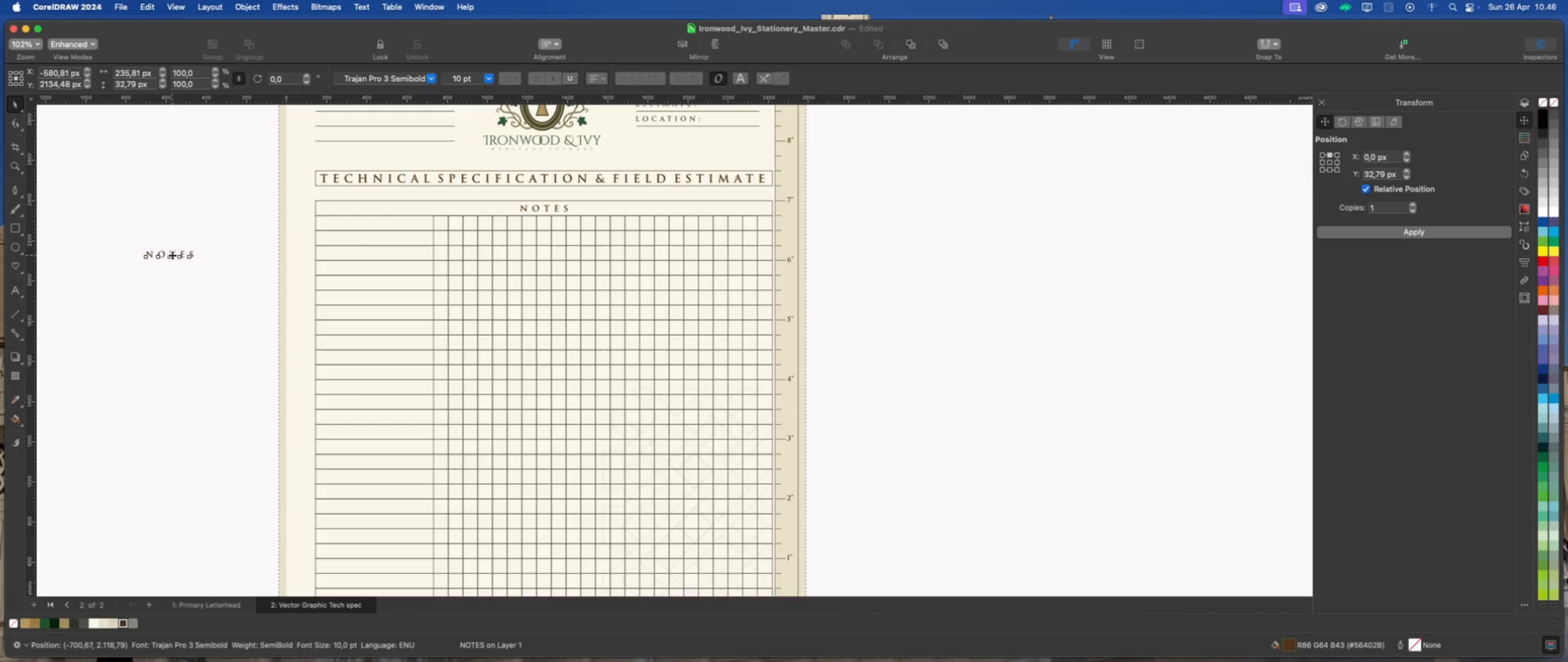 
double_click([172, 255])
 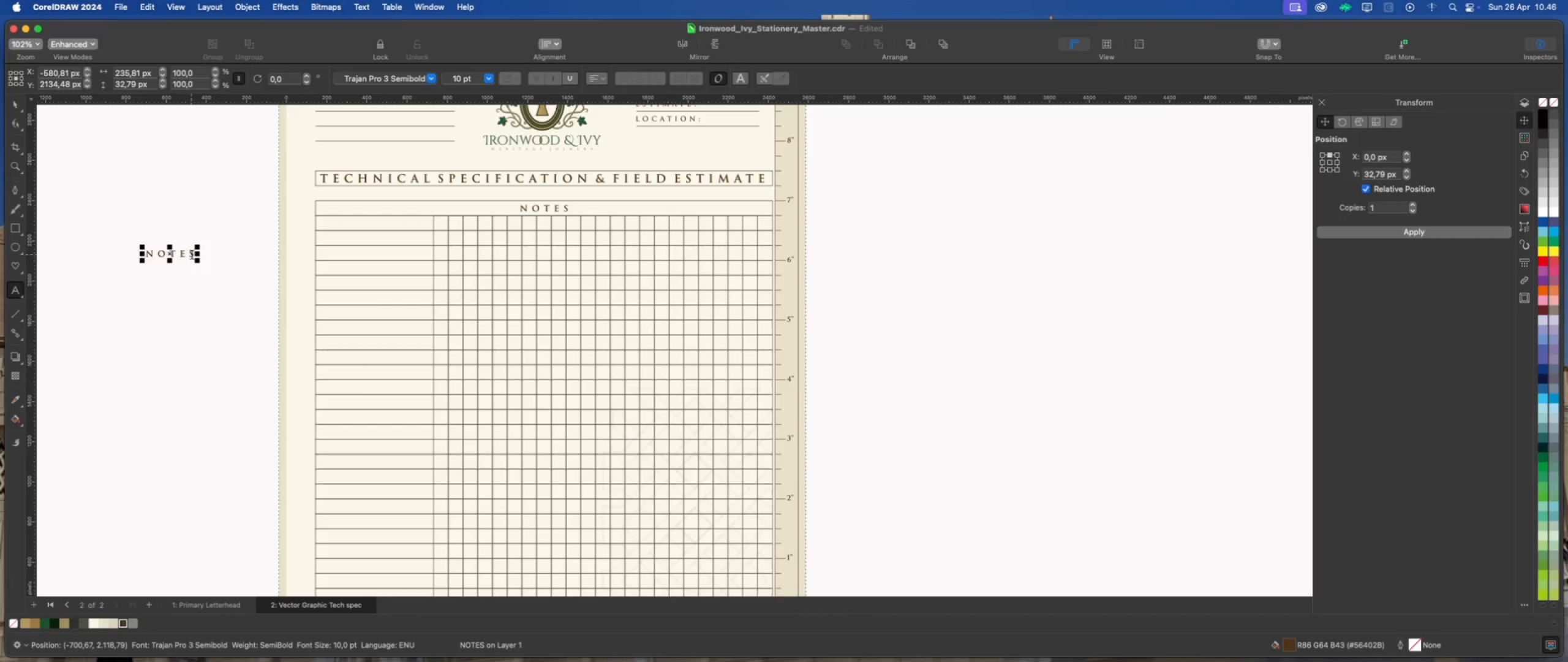 
left_click_drag(start_coordinate=[193, 254], to_coordinate=[139, 256])
 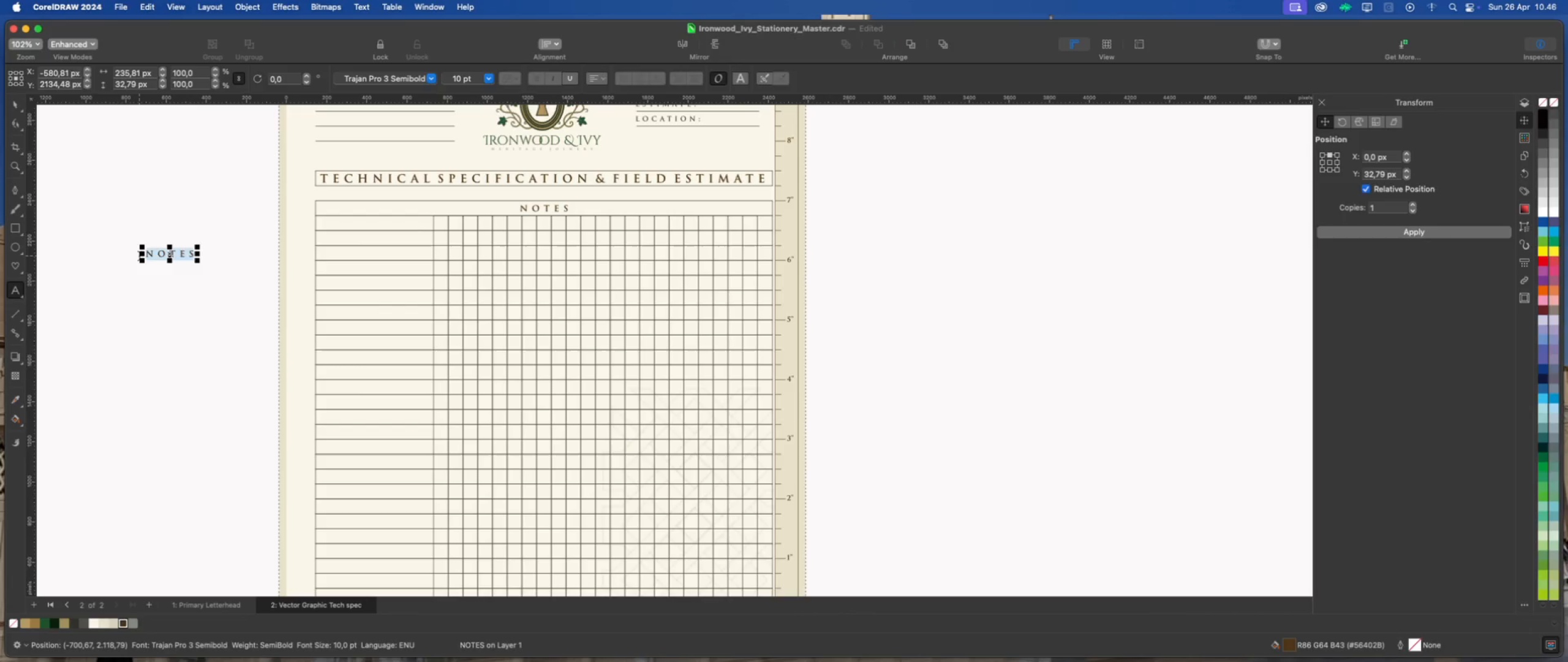 
type(materials)
 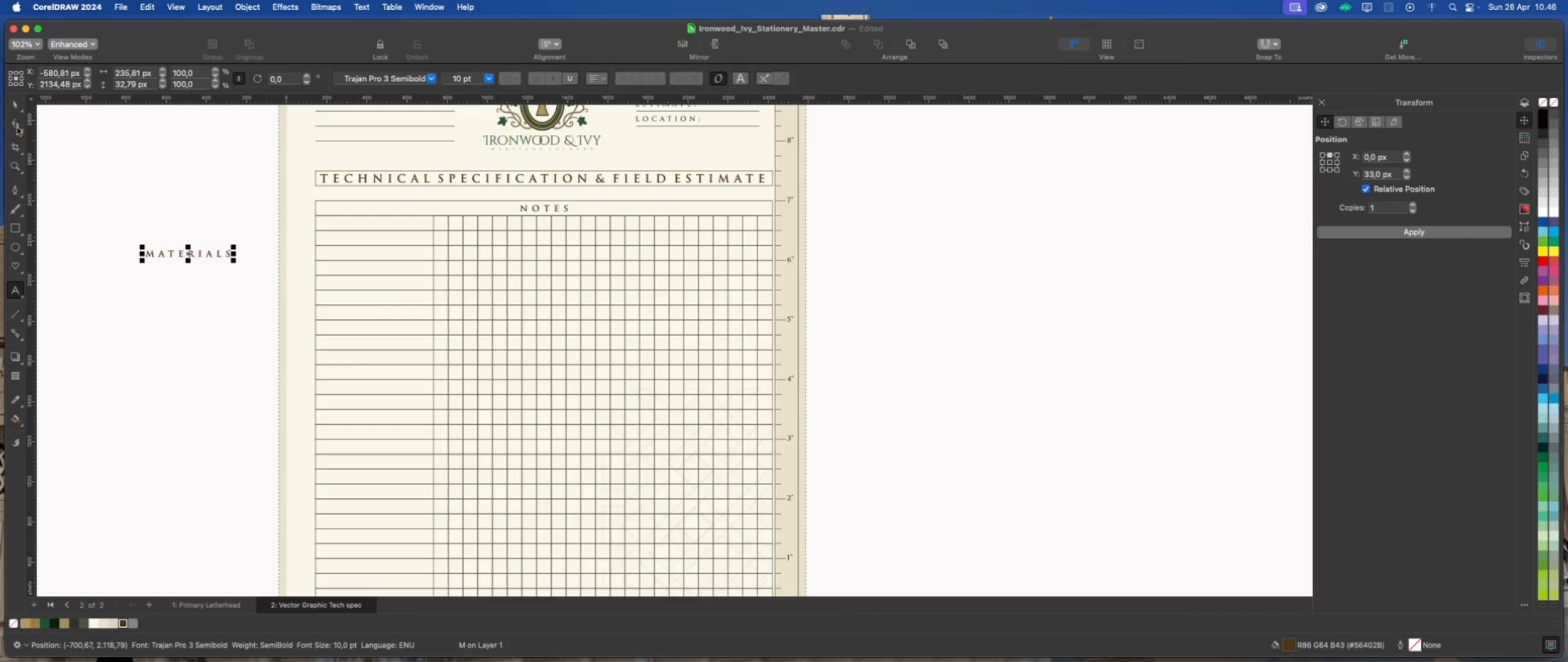 
left_click([15, 104])
 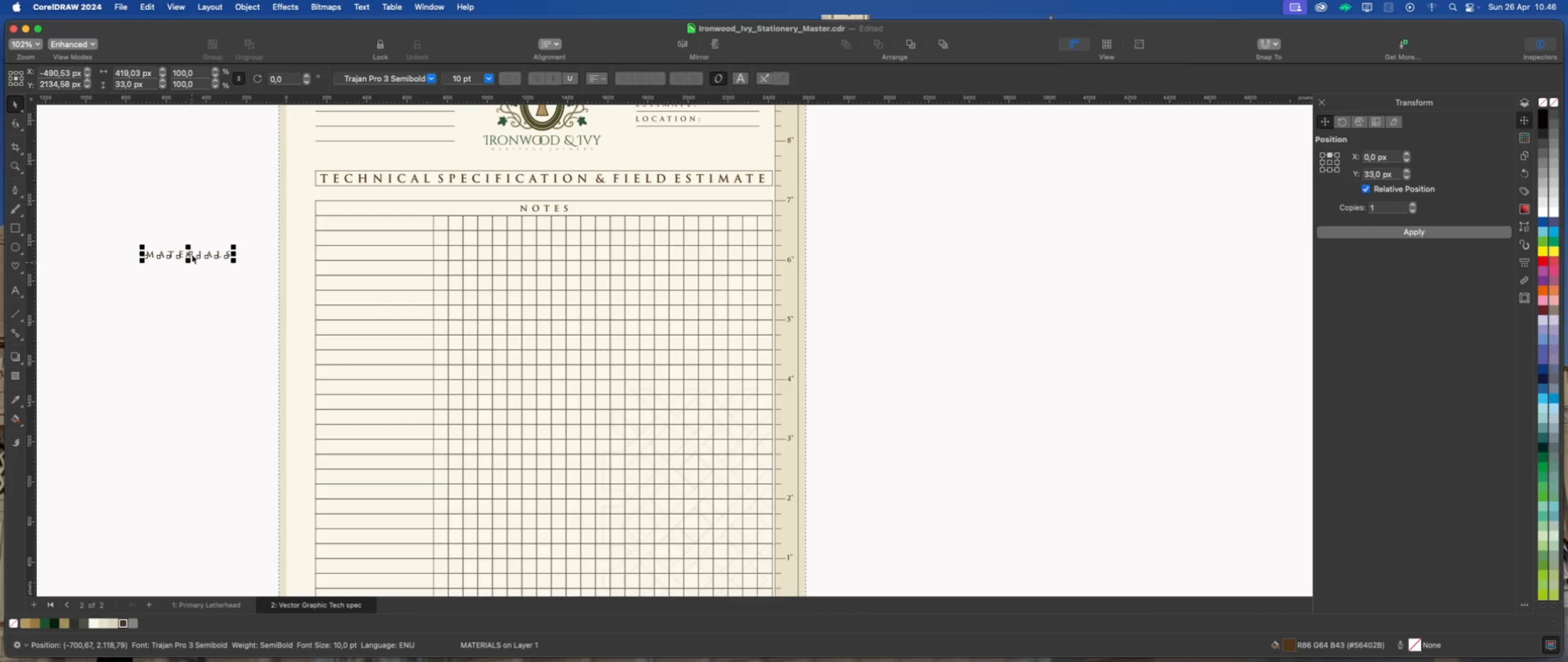 
scroll: coordinate [200, 166], scroll_direction: down, amount: 2.0
 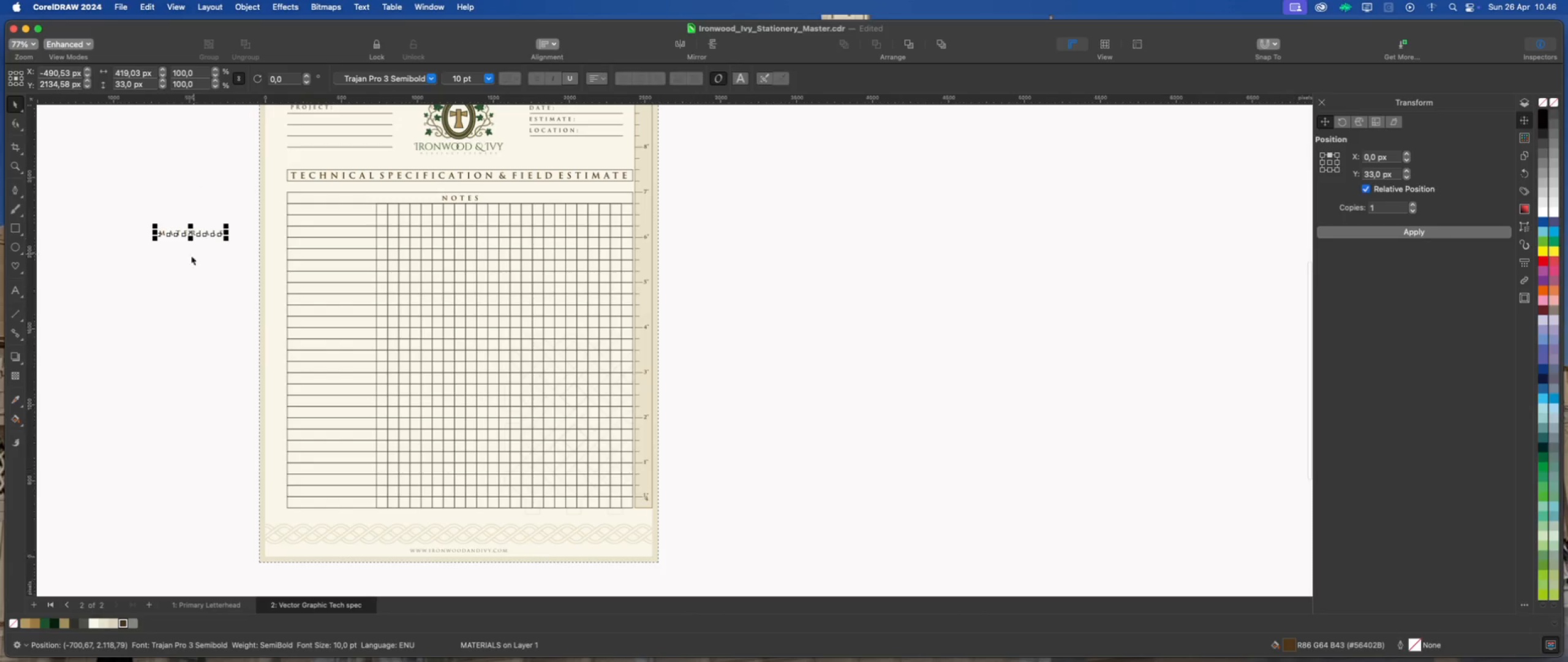 
scroll: coordinate [170, 214], scroll_direction: up, amount: 6.0
 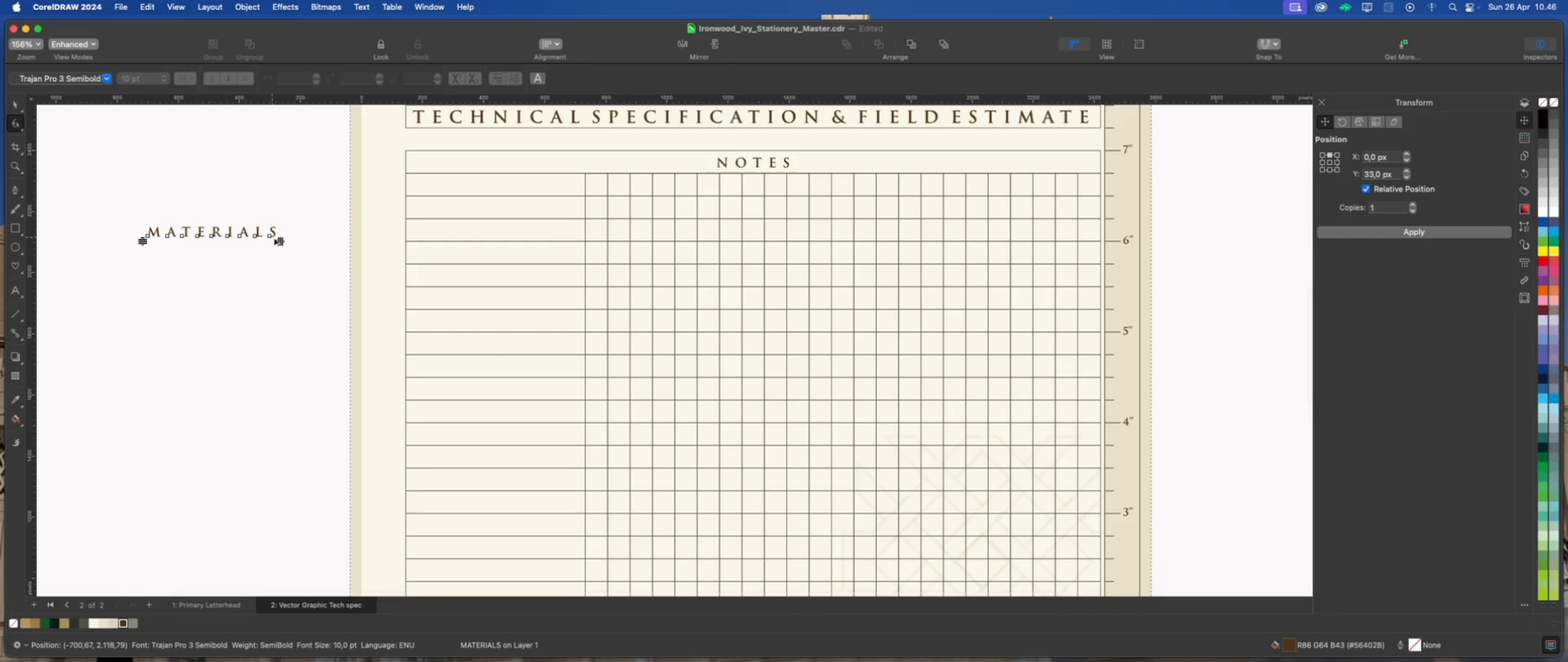 
left_click_drag(start_coordinate=[279, 239], to_coordinate=[255, 240])
 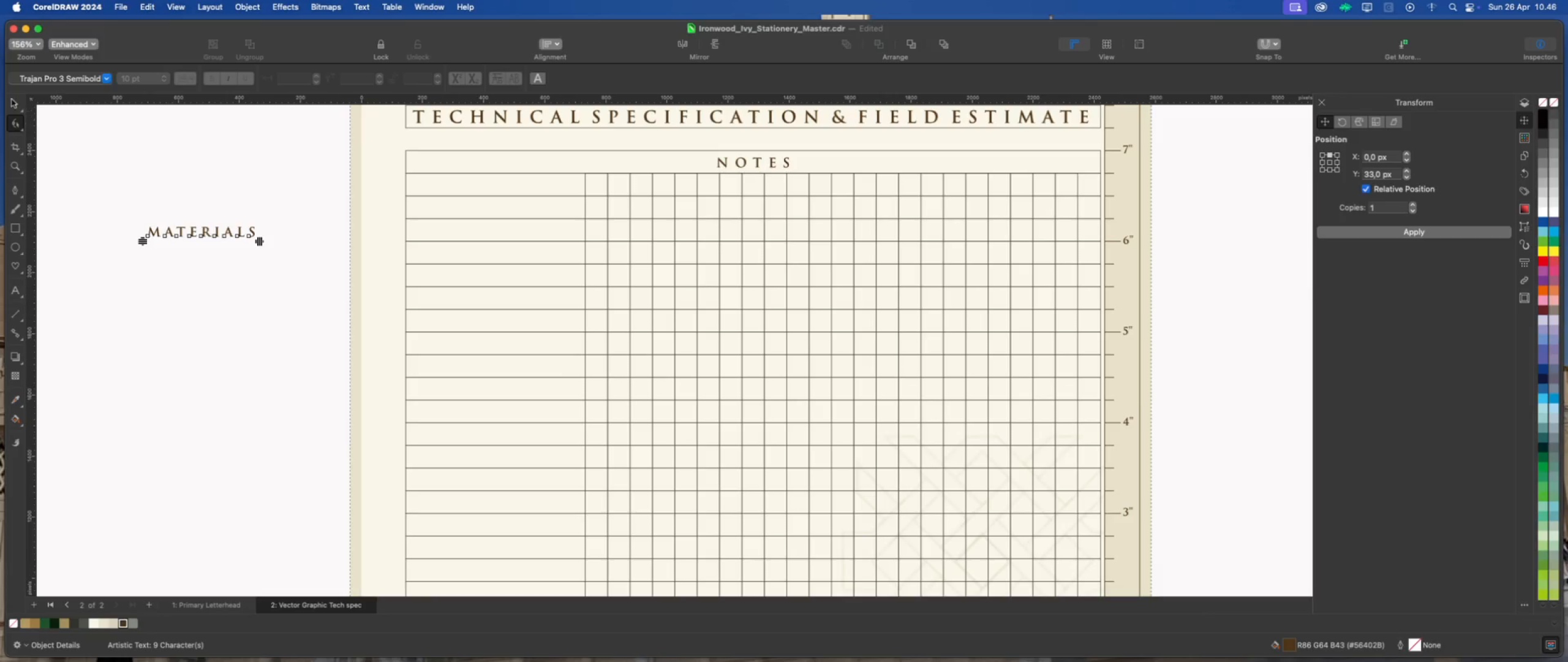 
left_click([11, 99])
 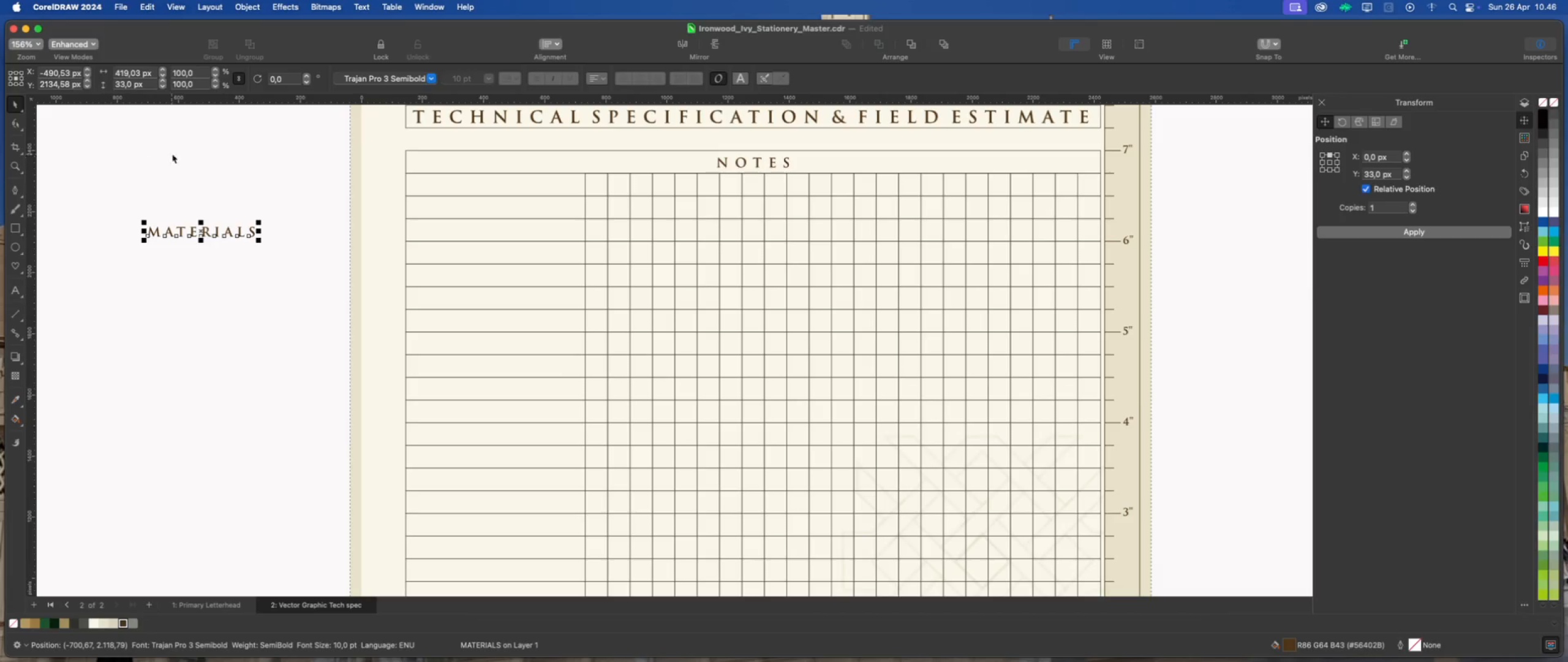 
scroll: coordinate [214, 159], scroll_direction: down, amount: 2.0
 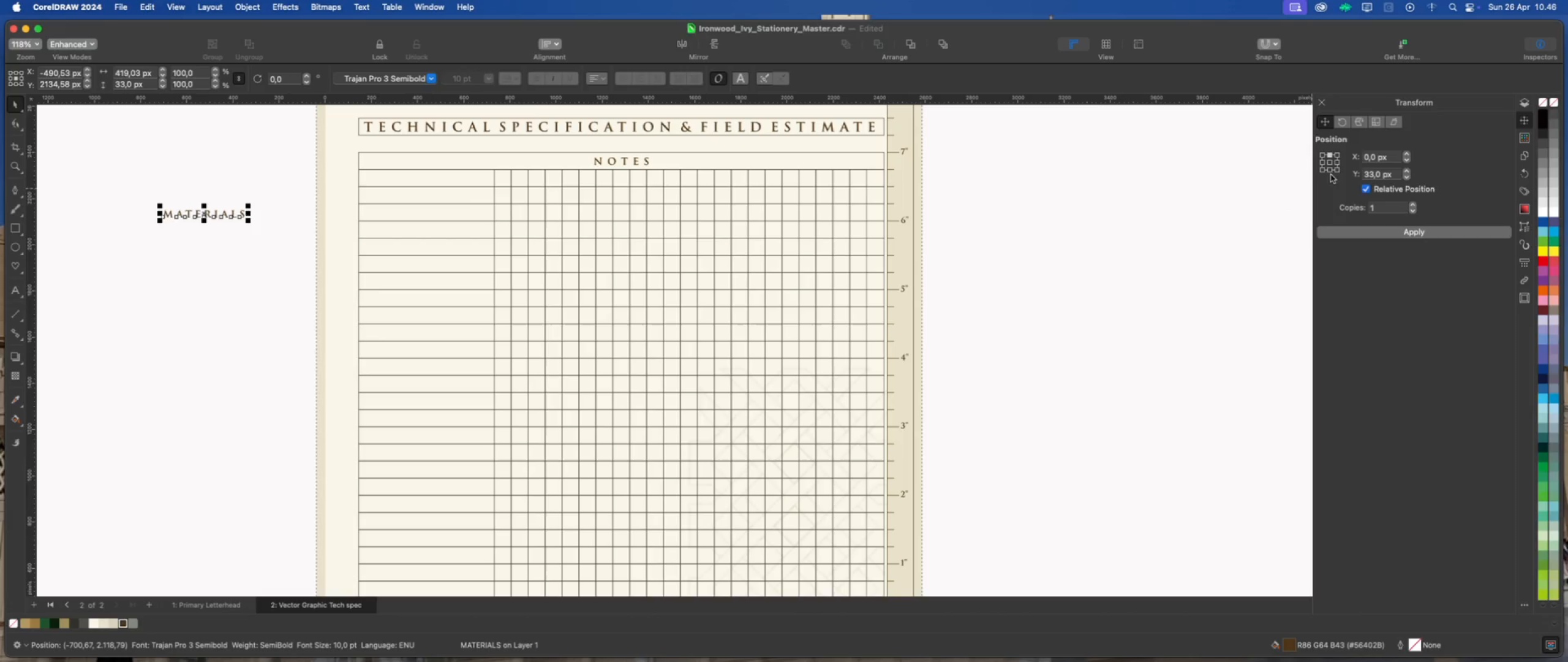 
left_click([1344, 237])
 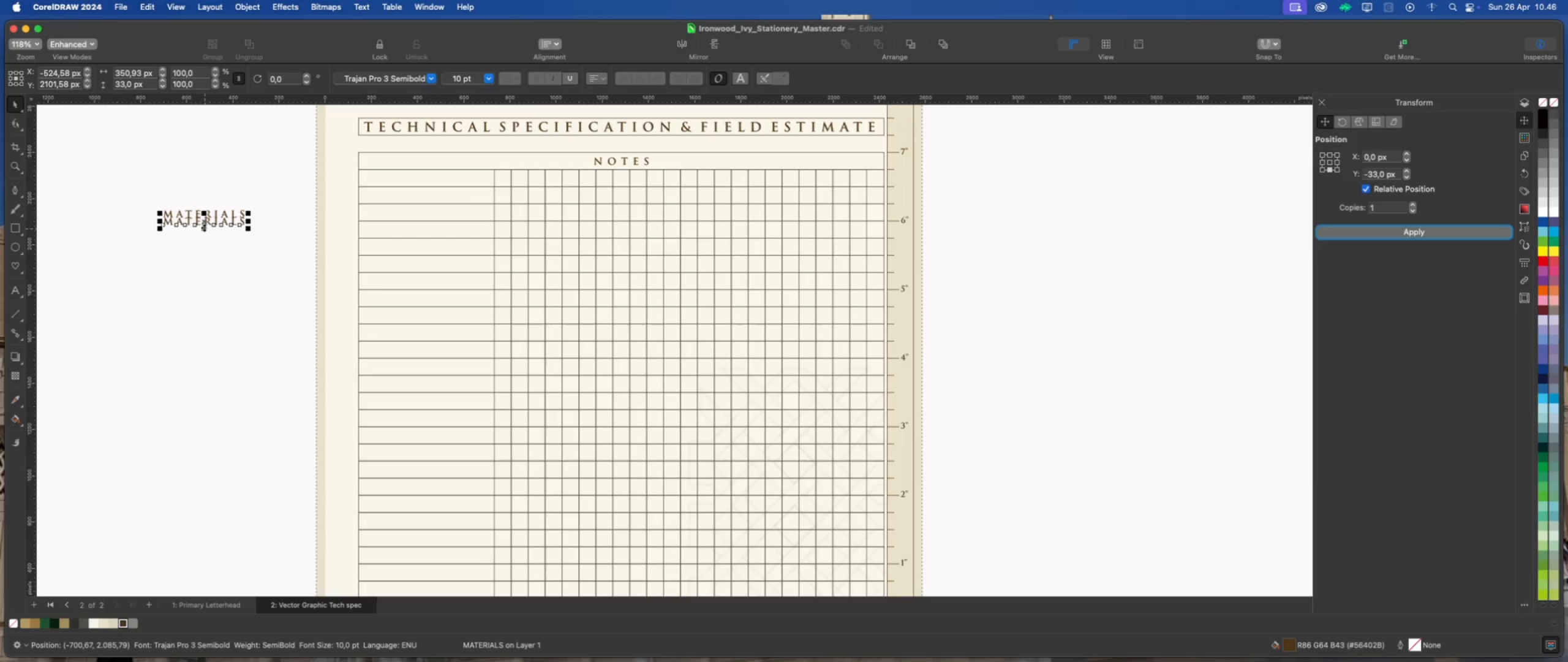 
left_click_drag(start_coordinate=[204, 223], to_coordinate=[200, 281])
 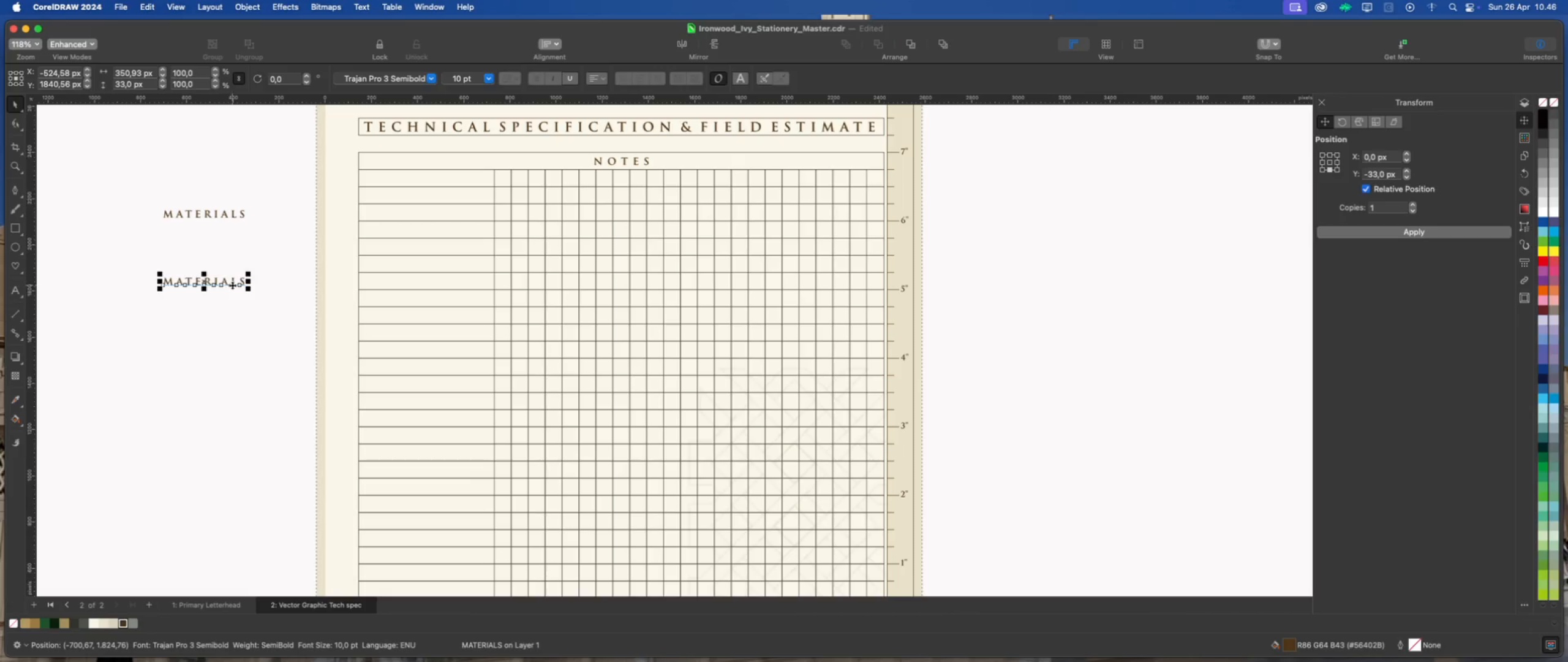 
hold_key(key=ShiftLeft, duration=0.86)
 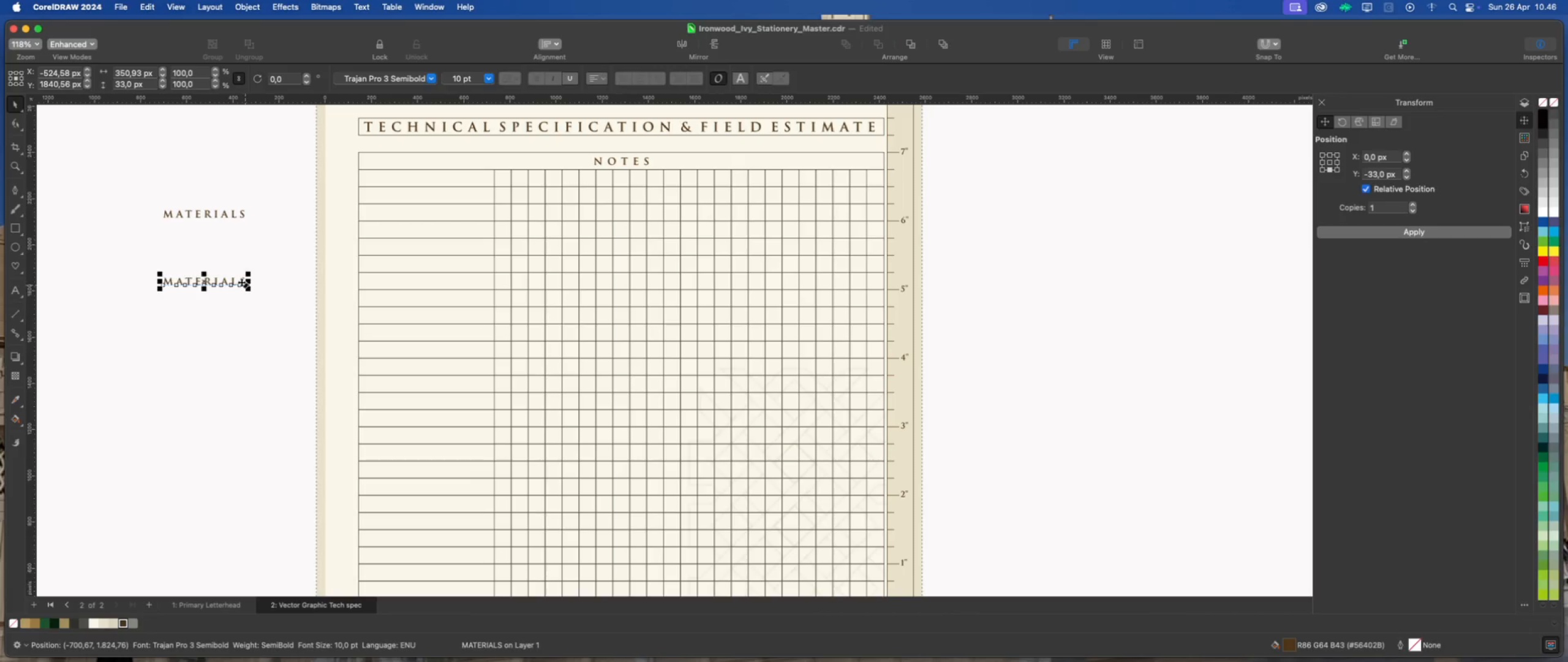 
double_click([241, 282])
 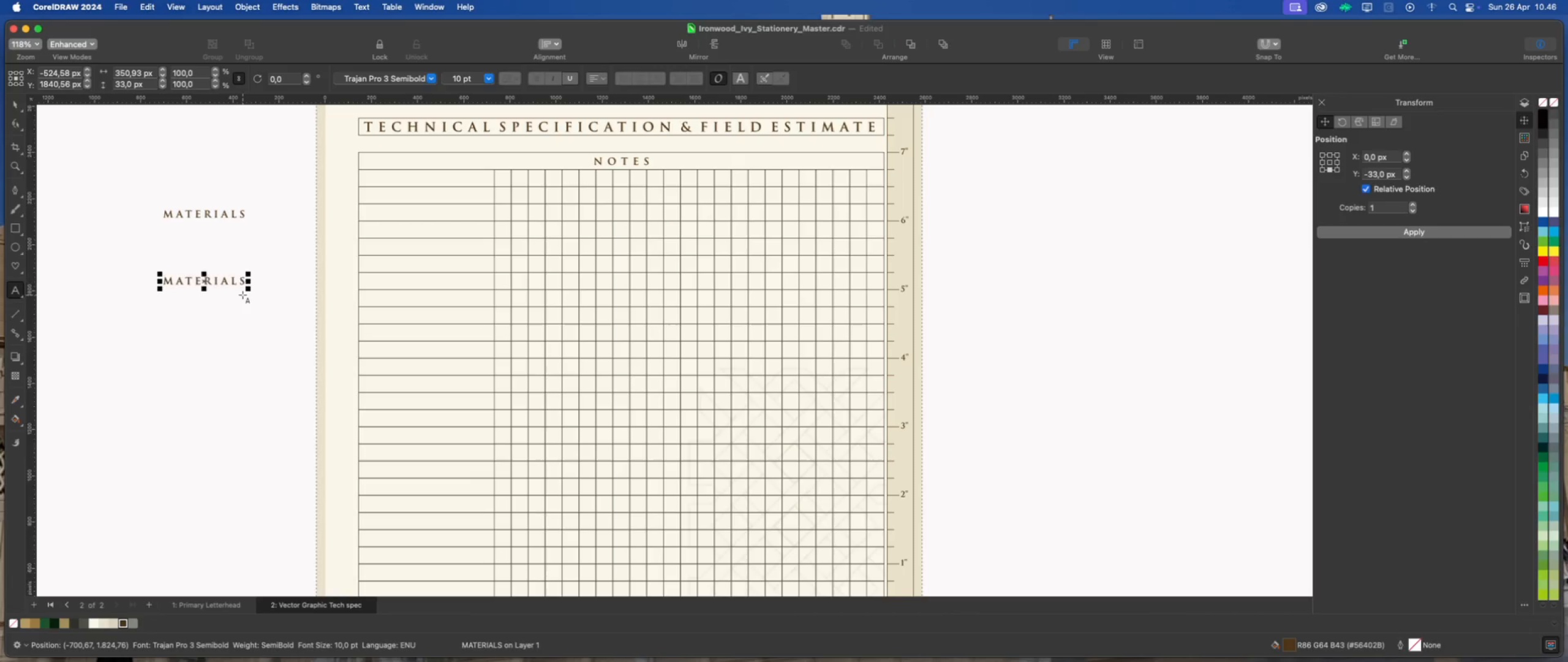 
key(ArrowRight)
 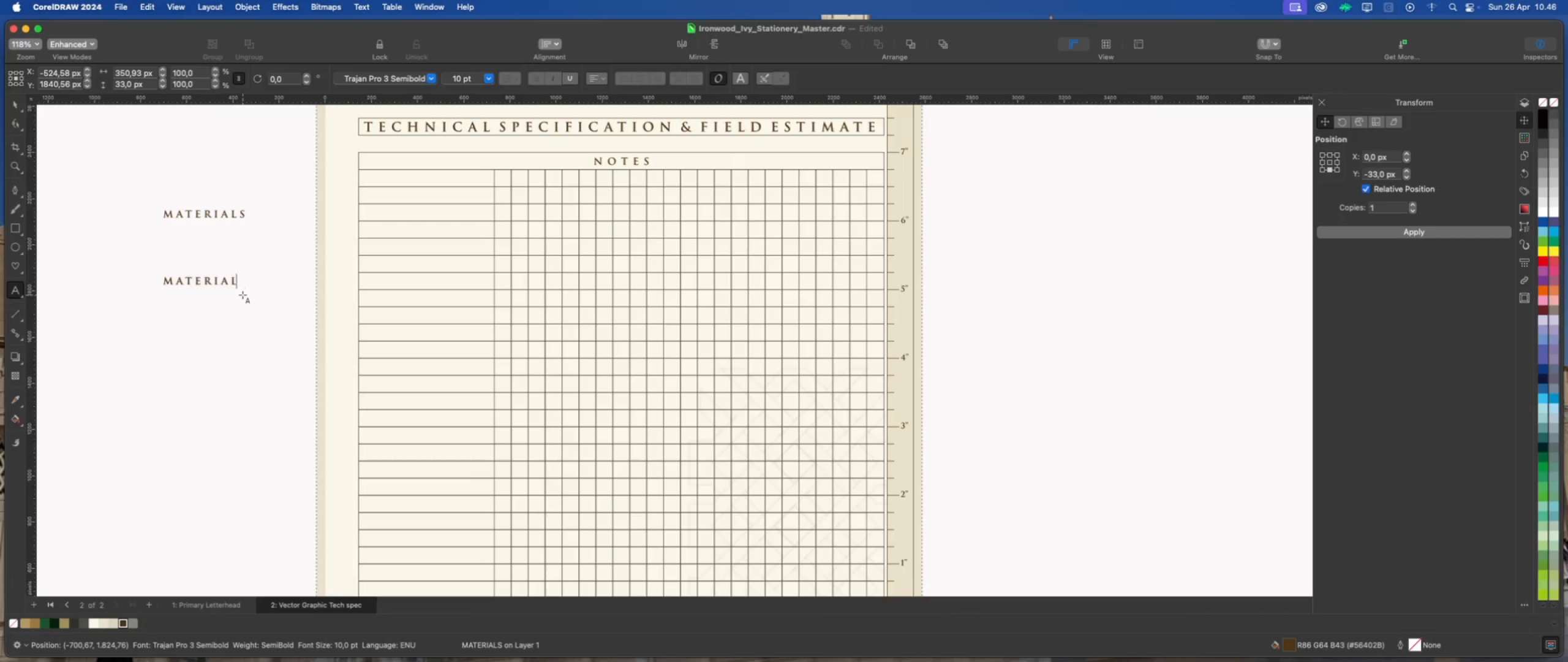 
key(Backspace)
key(Backspace)
key(Backspace)
key(Backspace)
key(Backspace)
key(Backspace)
key(Backspace)
key(Backspace)
key(Backspace)
type(joinery type:)
 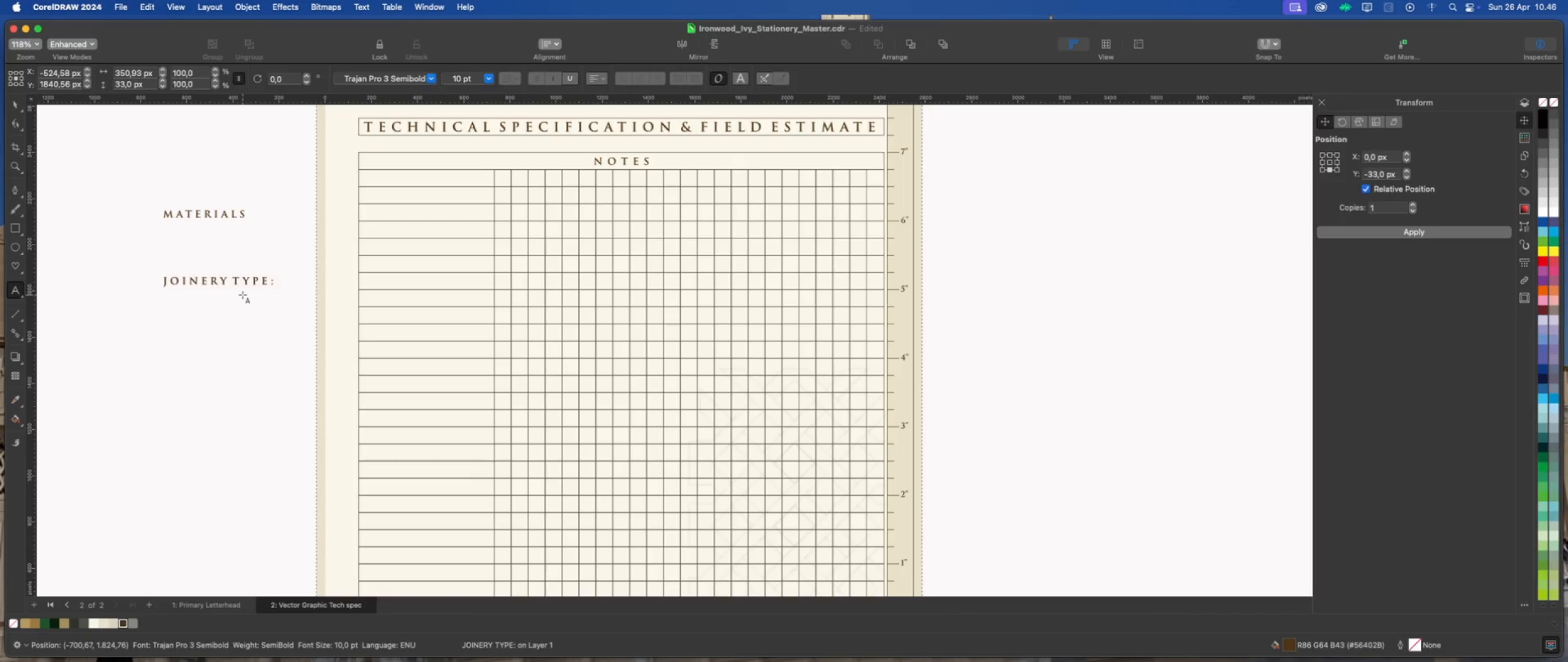 
double_click([232, 215])
 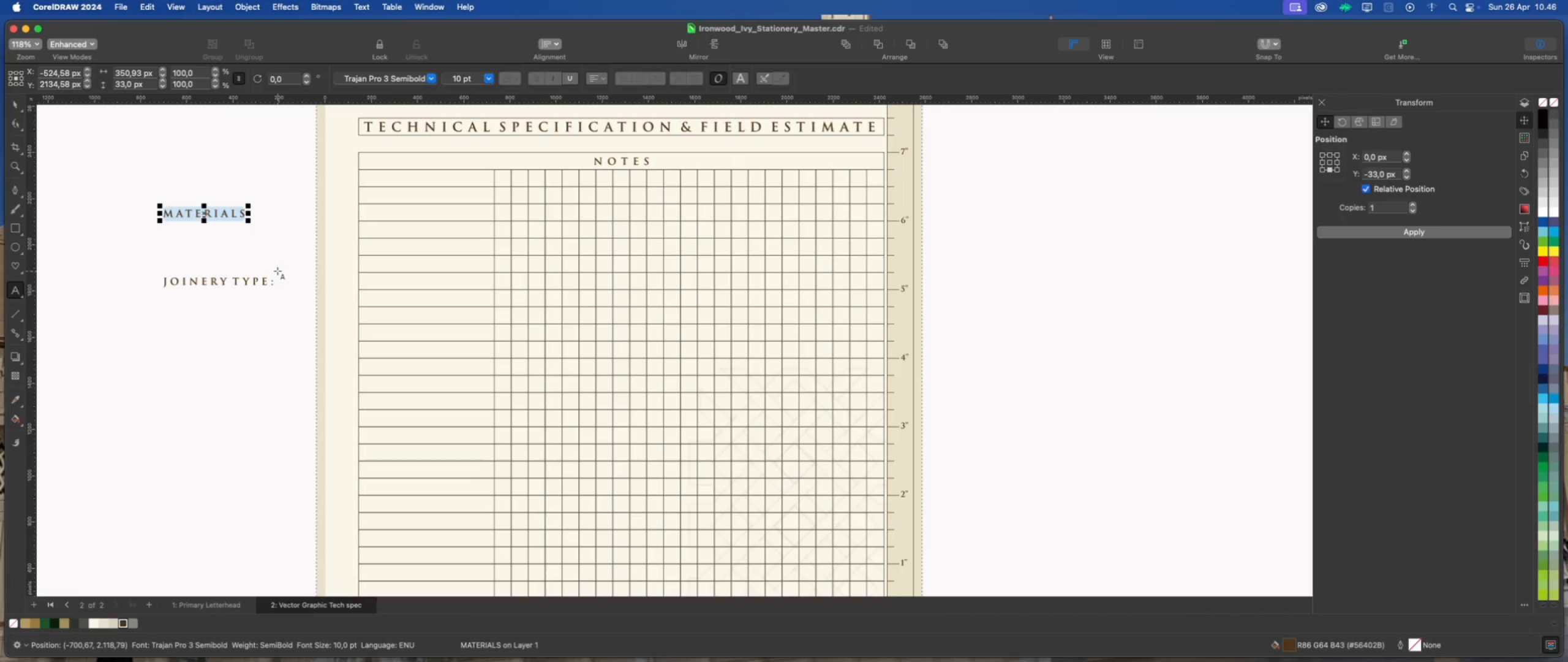 
key(ArrowRight)
 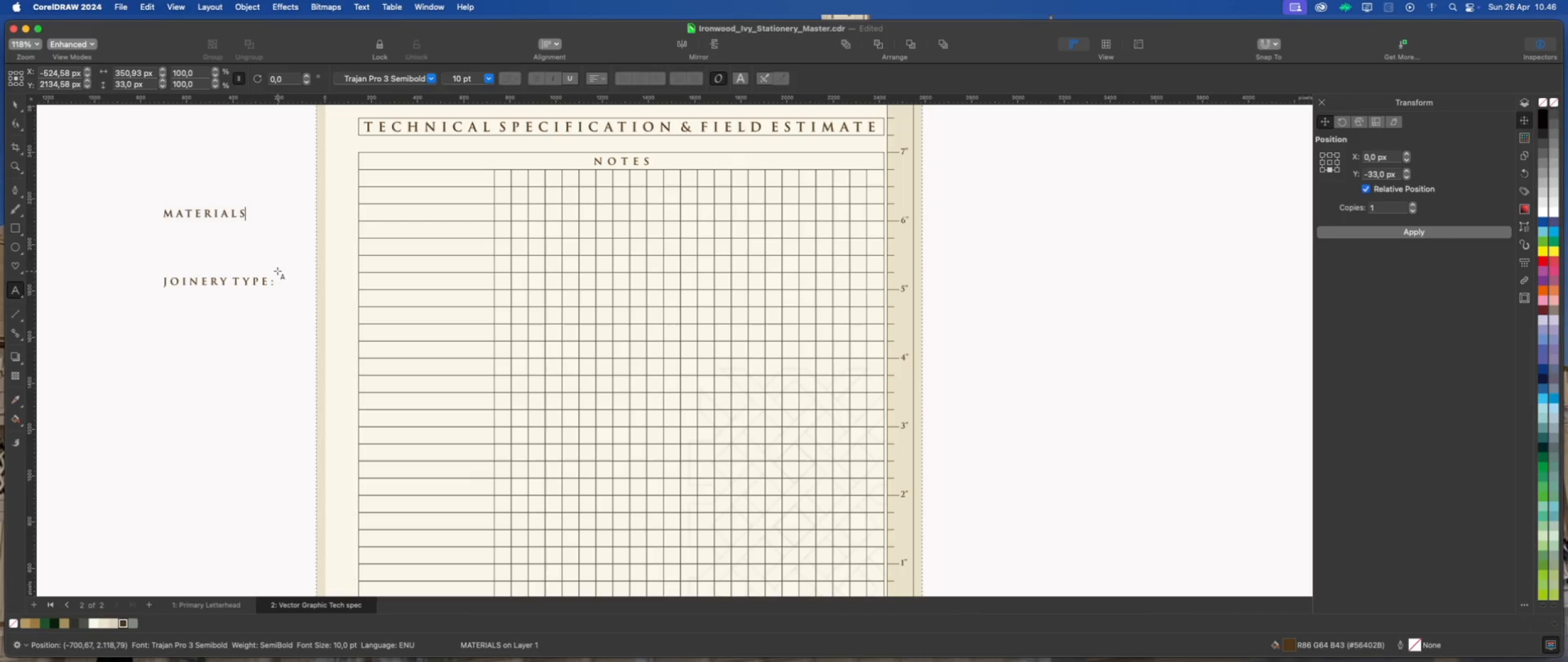 
key(Shift+ShiftRight)
 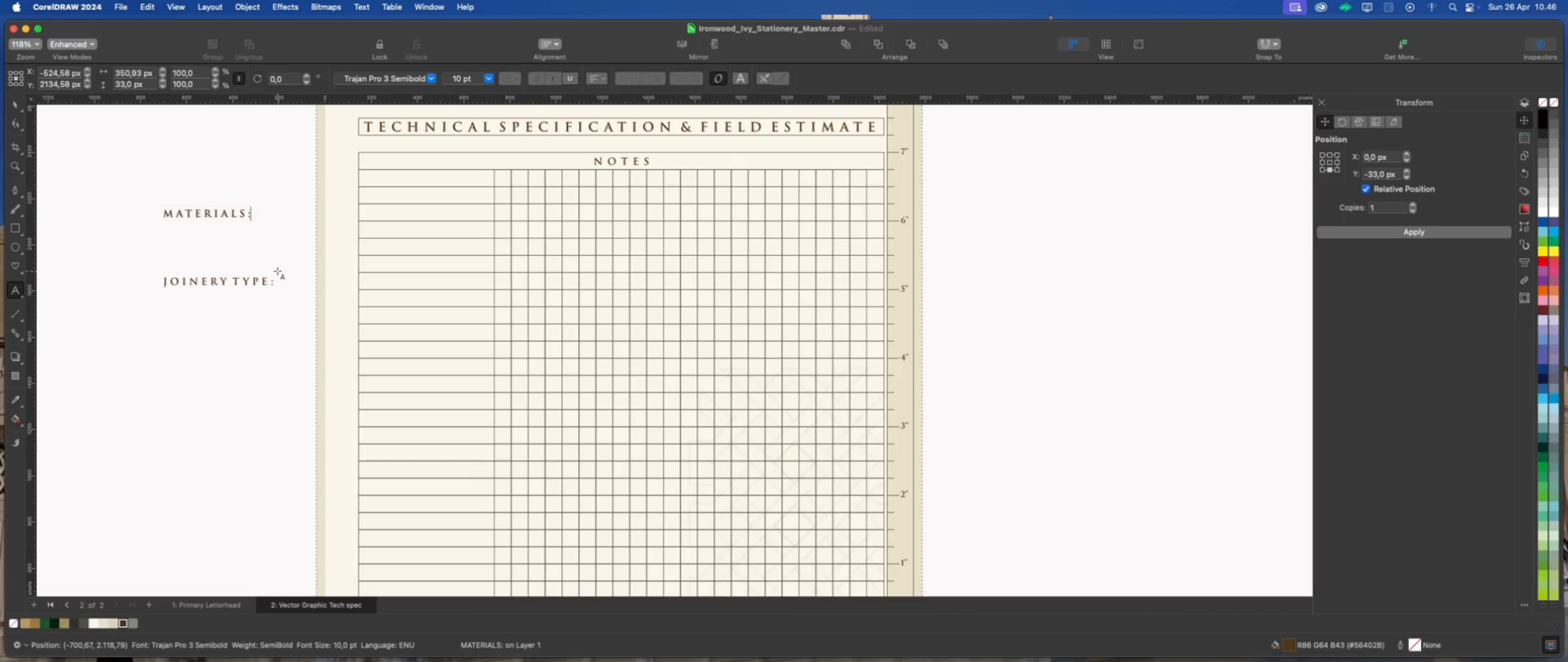 
key(Shift+Semicolon)
 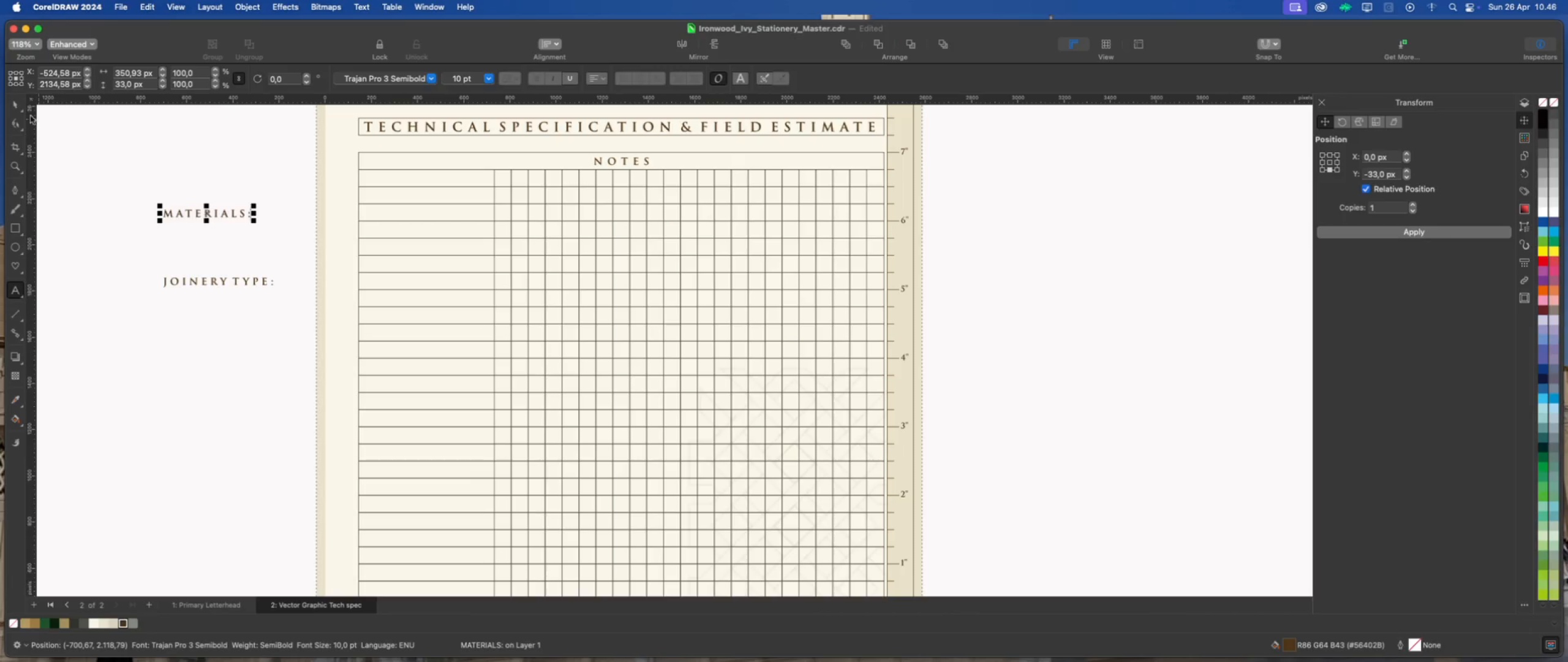 
left_click([13, 103])
 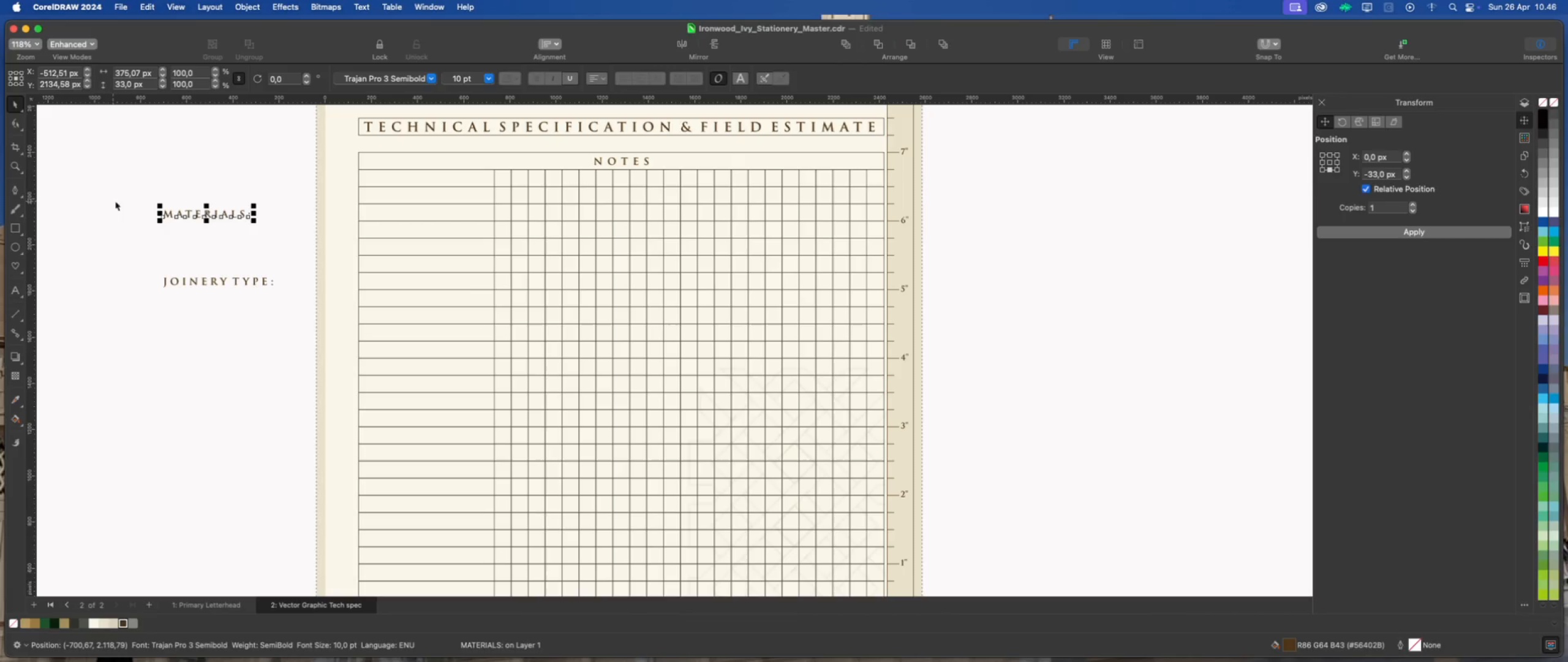 
left_click([258, 281])
 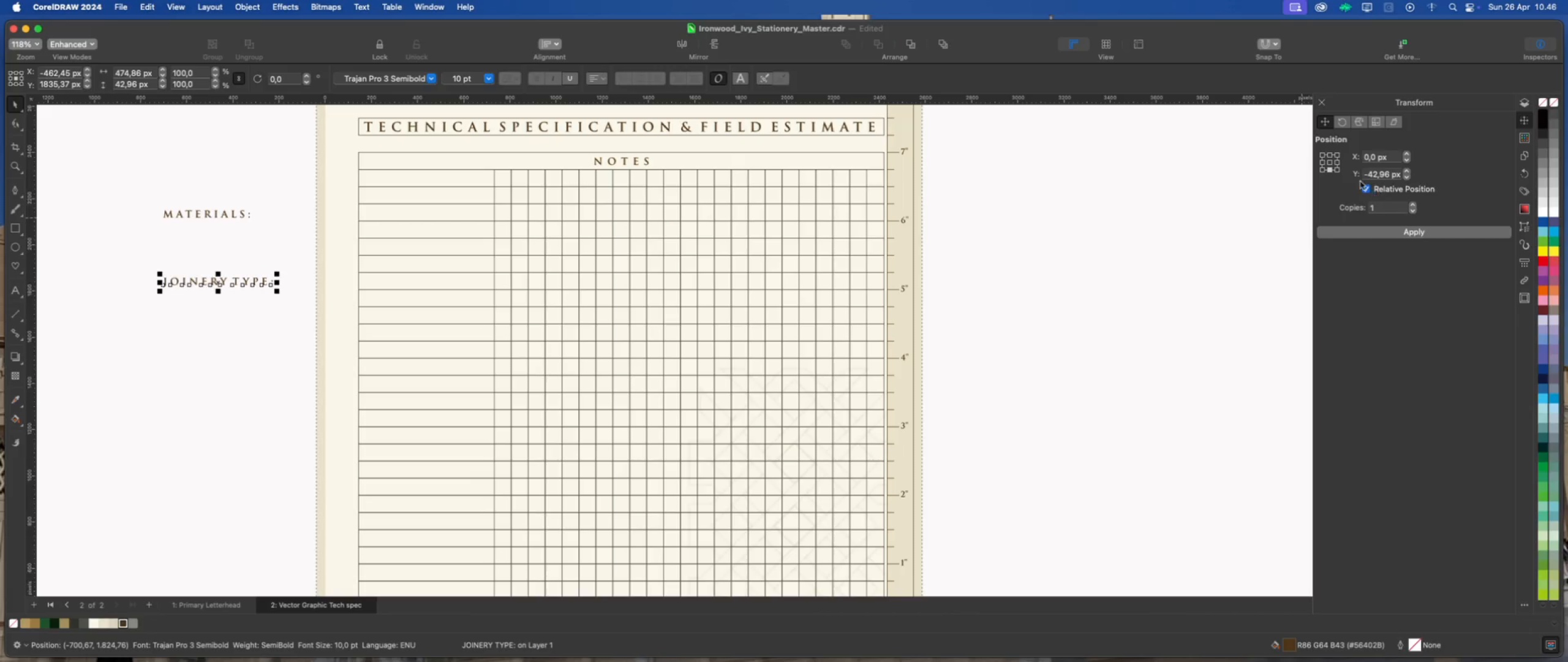 
left_click([1360, 232])
 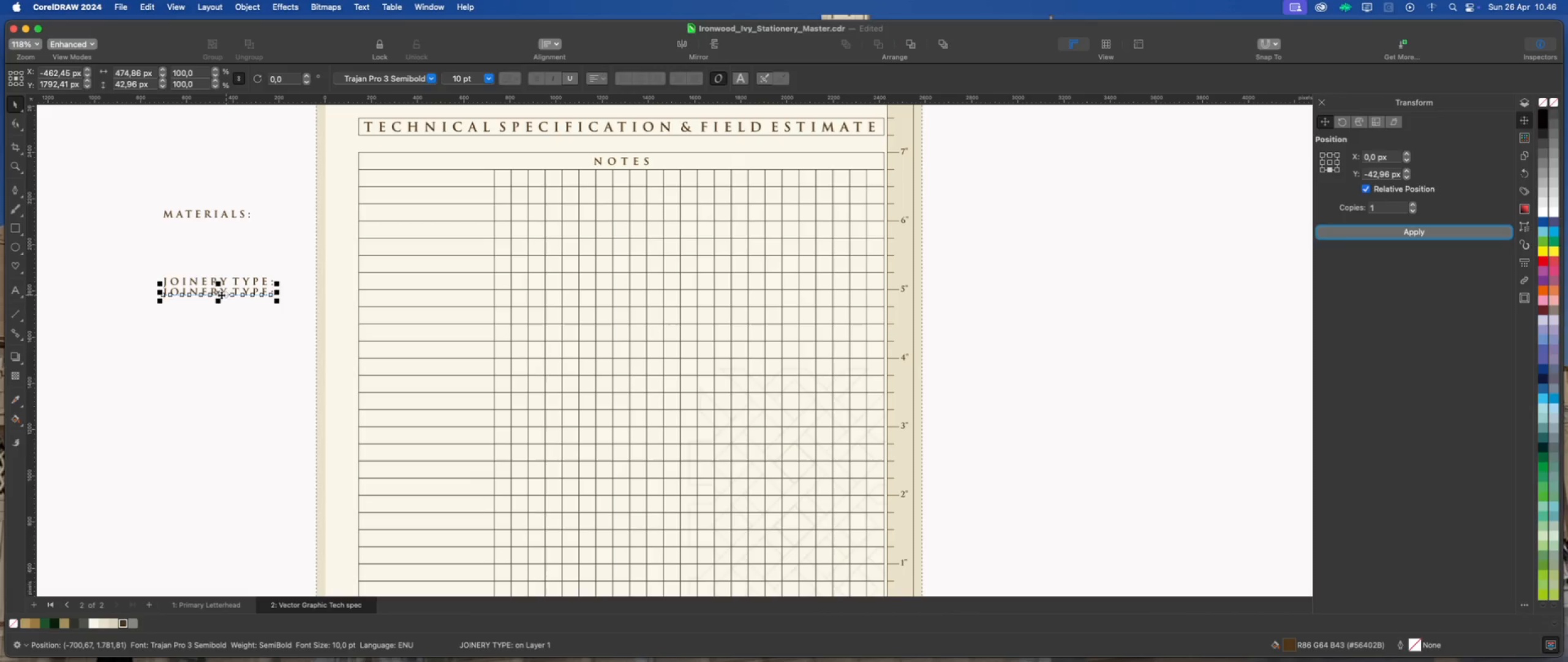 
left_click_drag(start_coordinate=[217, 294], to_coordinate=[216, 330])
 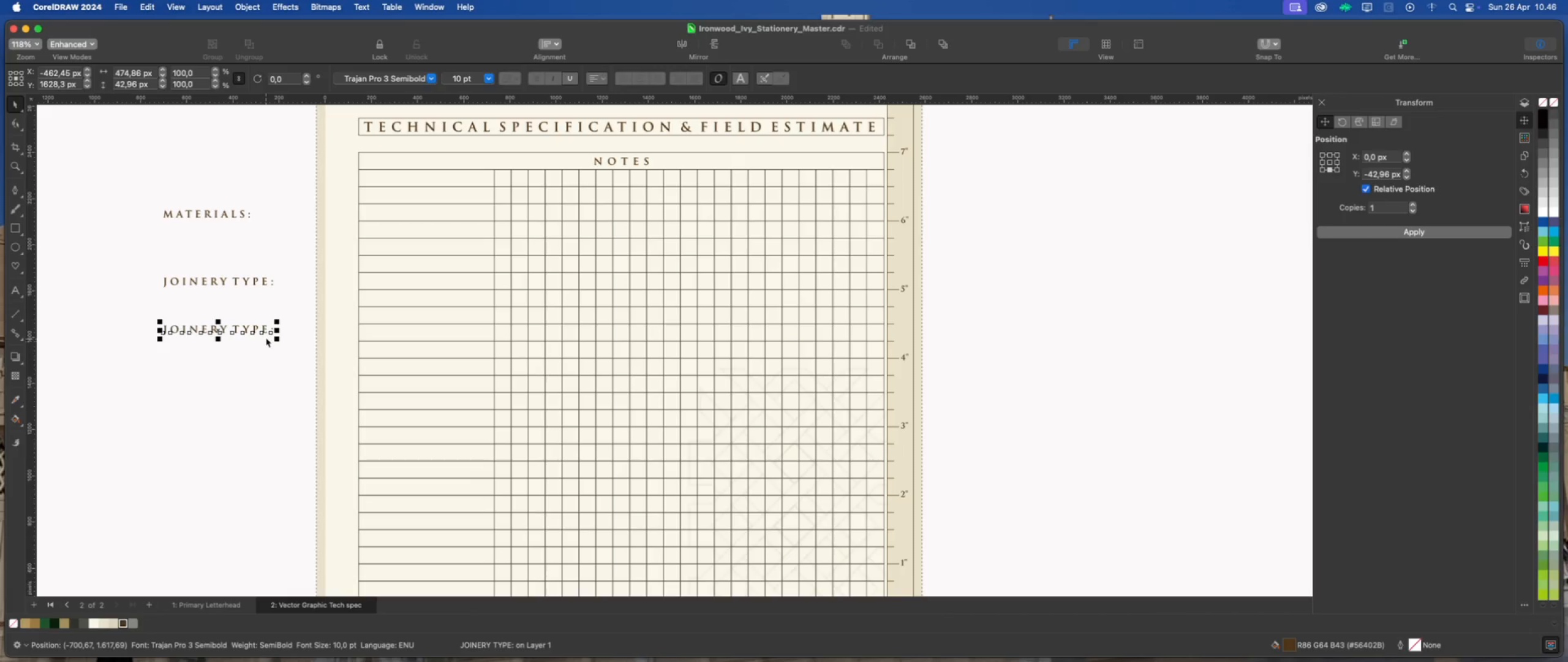 
hold_key(key=ShiftLeft, duration=0.86)
 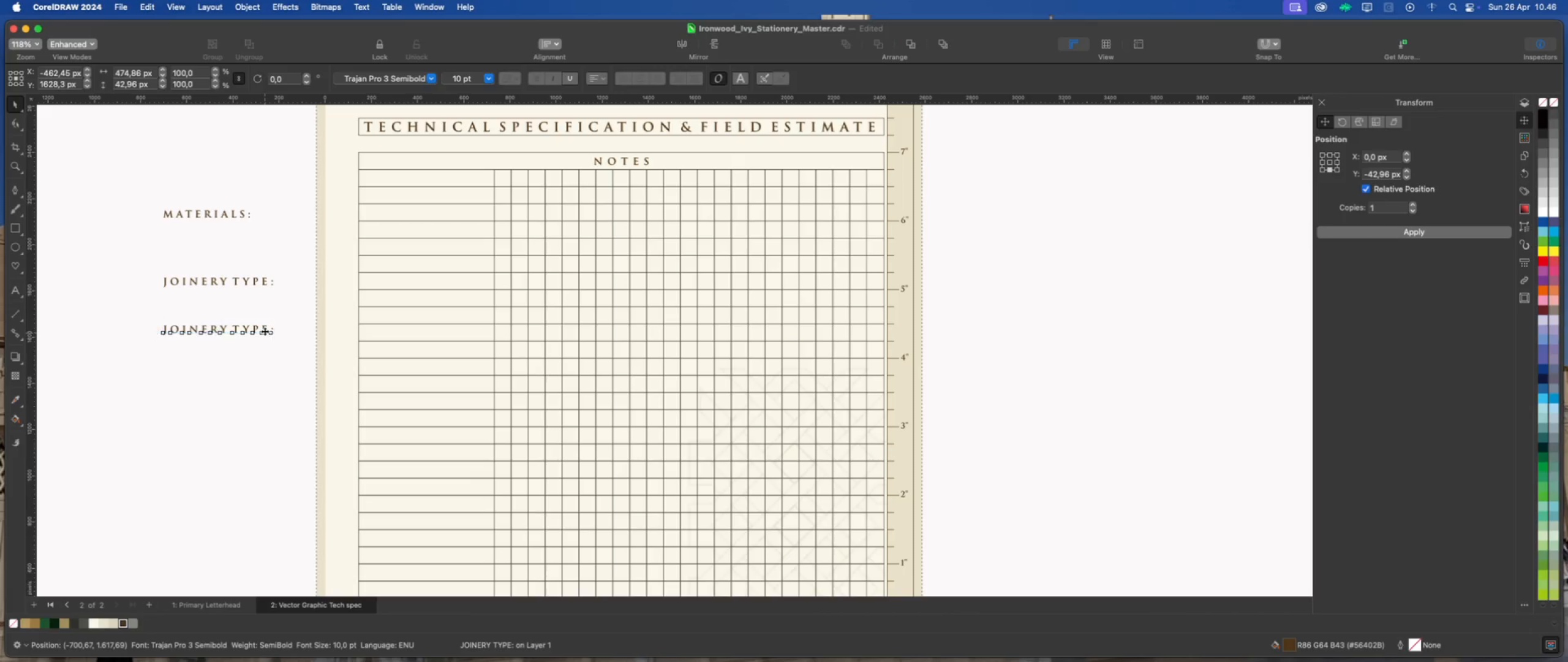 
double_click([265, 331])
 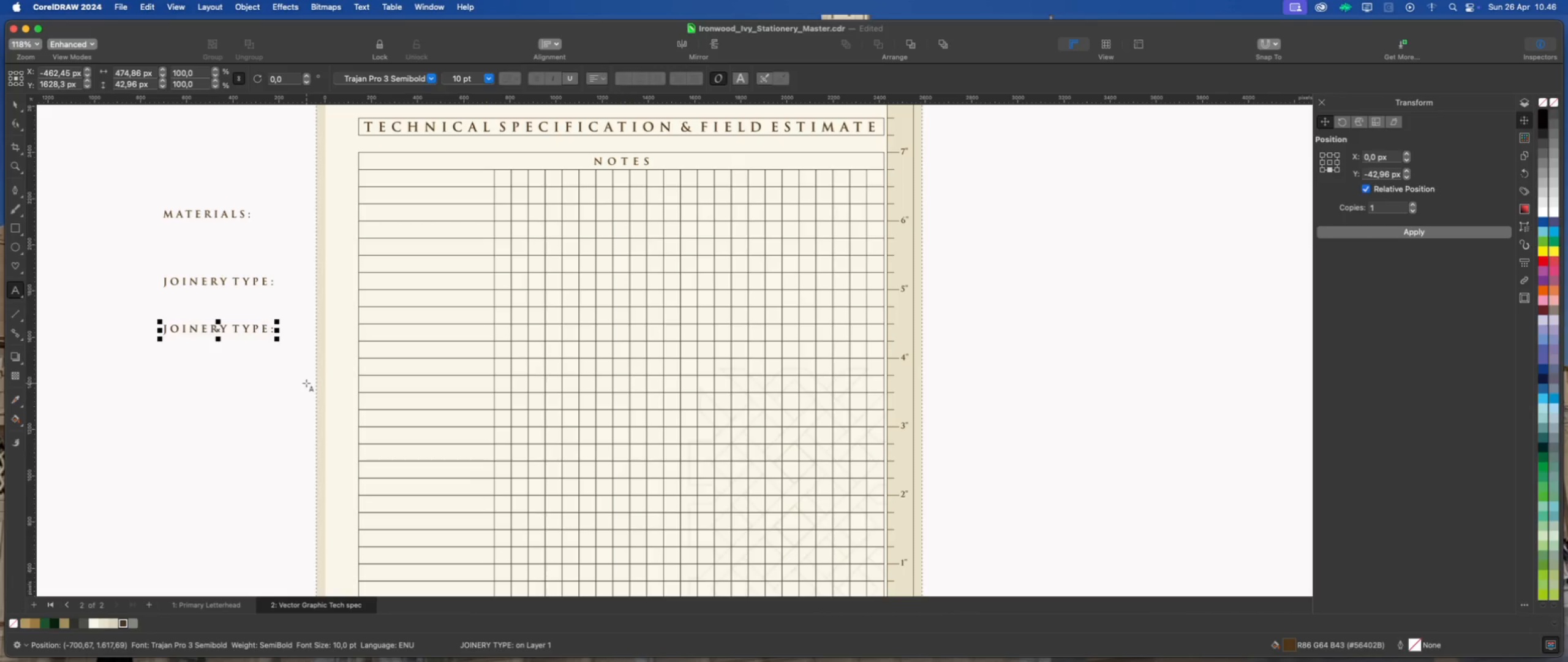 
key(ArrowRight)
 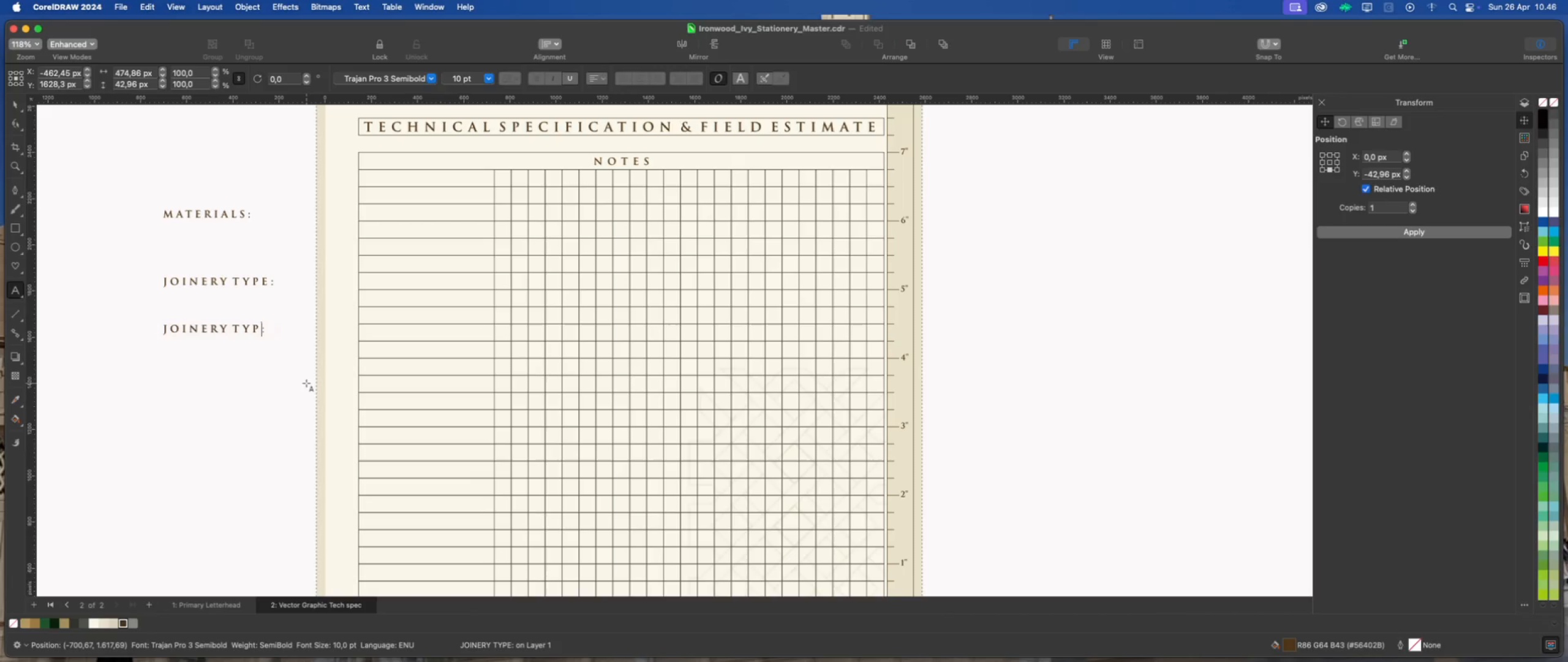 
key(Backspace)
key(Backspace)
key(Backspace)
key(Backspace)
key(Backspace)
key(Backspace)
key(Backspace)
key(Backspace)
key(Backspace)
key(Backspace)
key(Backspace)
key(Backspace)
type(hardware)
 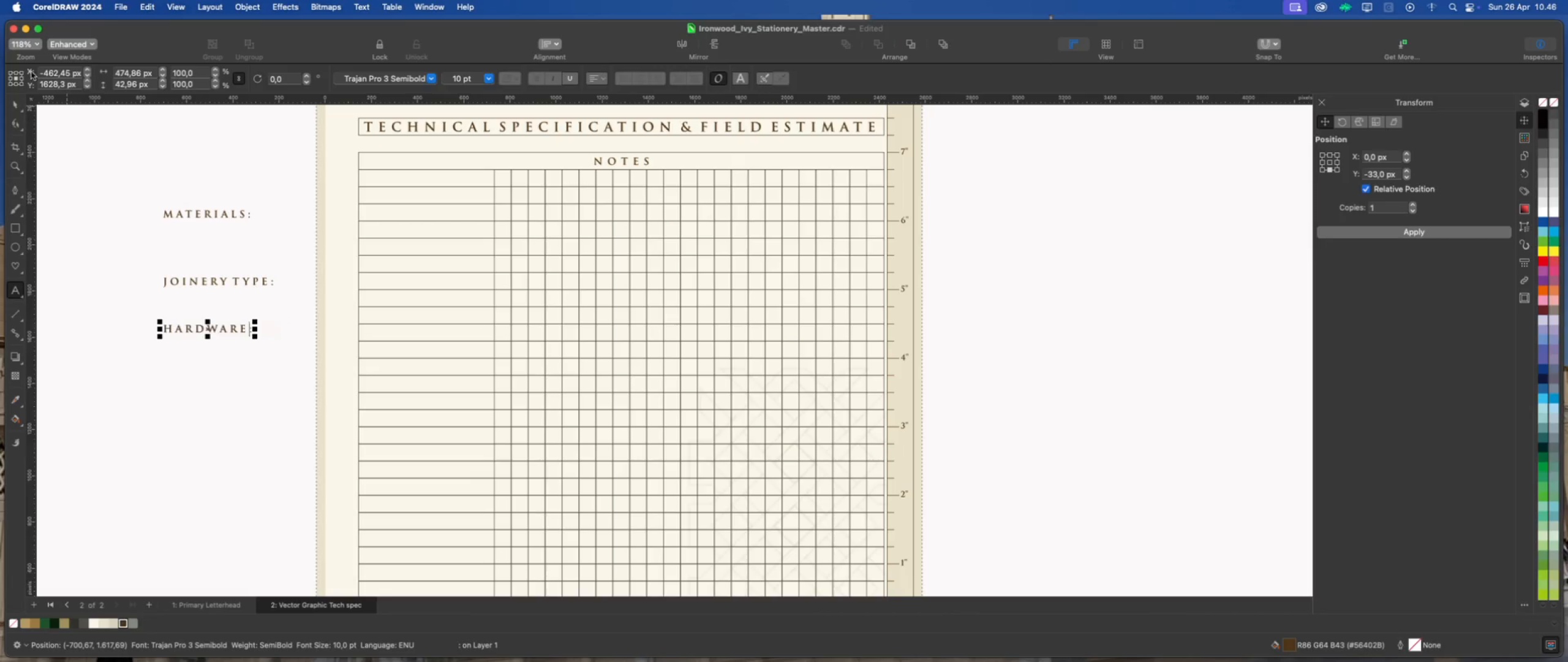 
left_click([15, 102])
 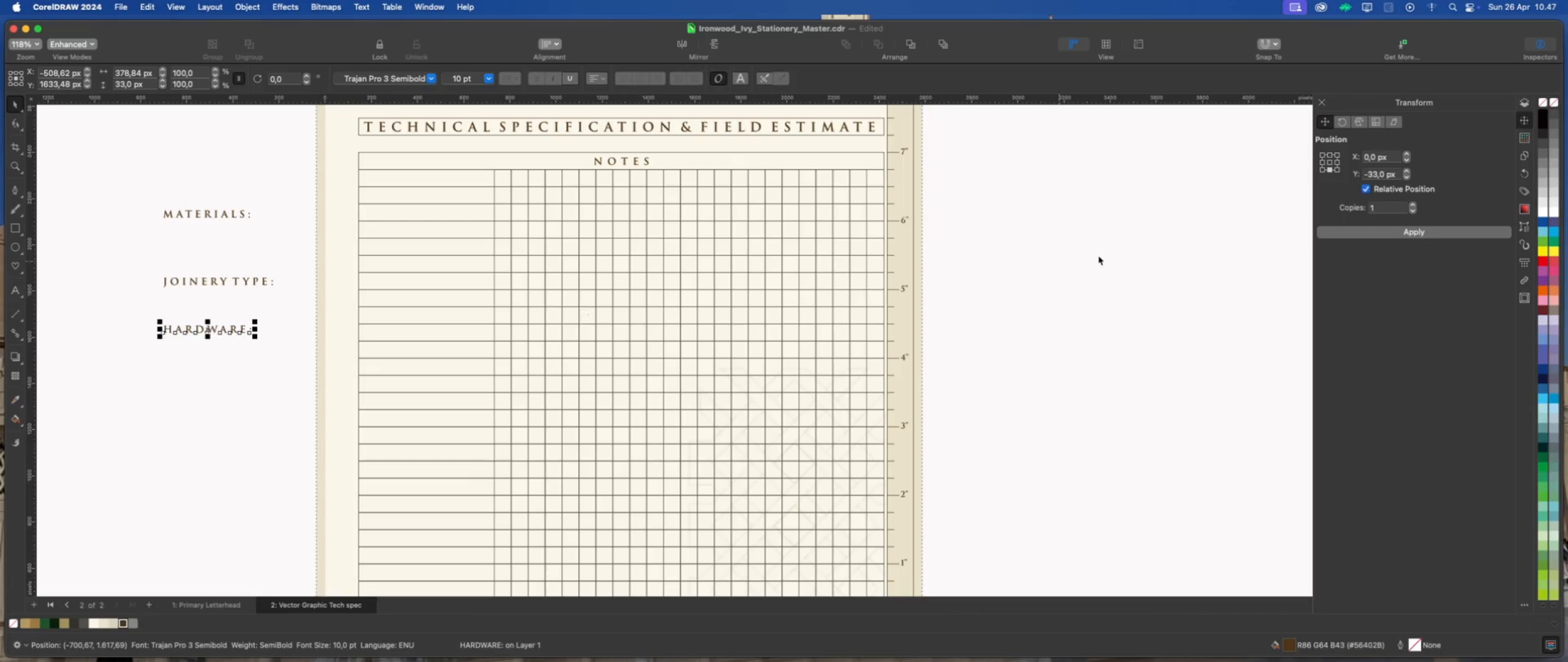 
left_click([1352, 233])
 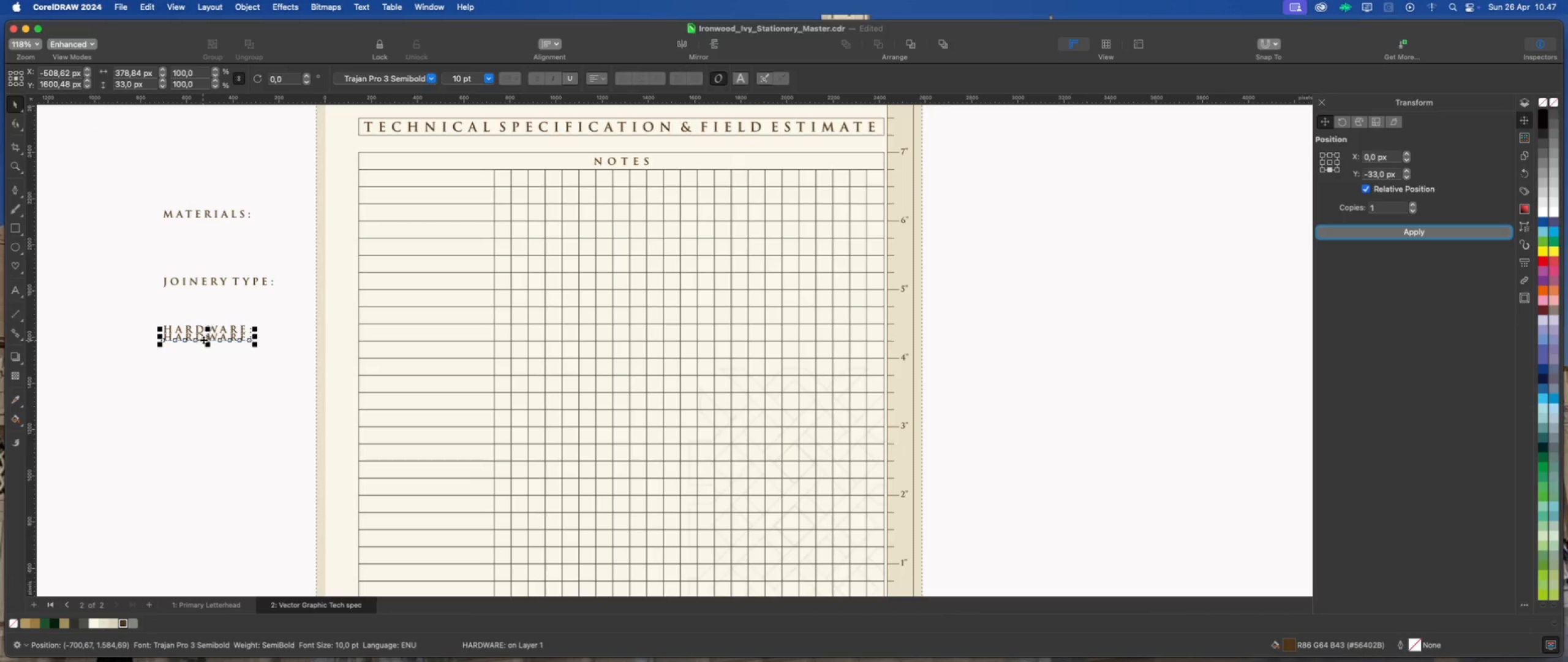 
left_click_drag(start_coordinate=[207, 338], to_coordinate=[208, 374])
 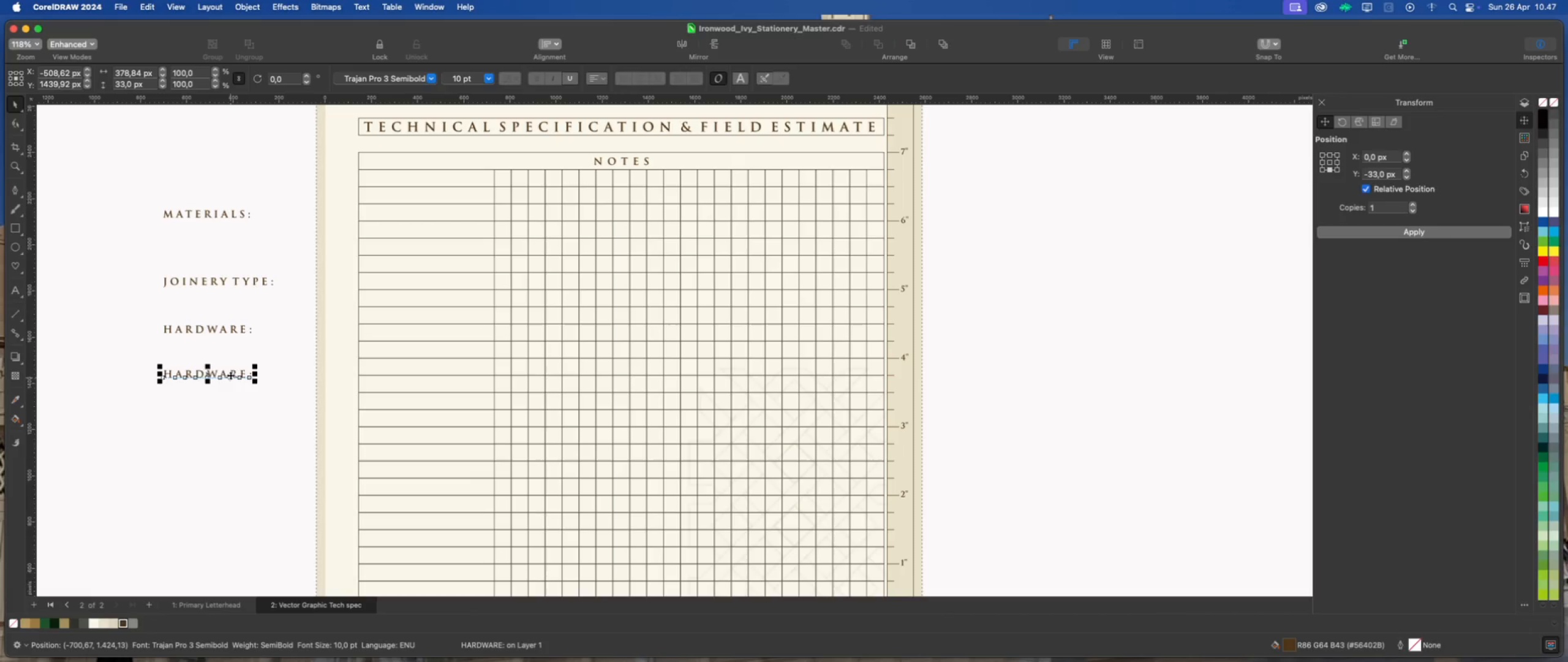 
hold_key(key=ShiftLeft, duration=1.02)
 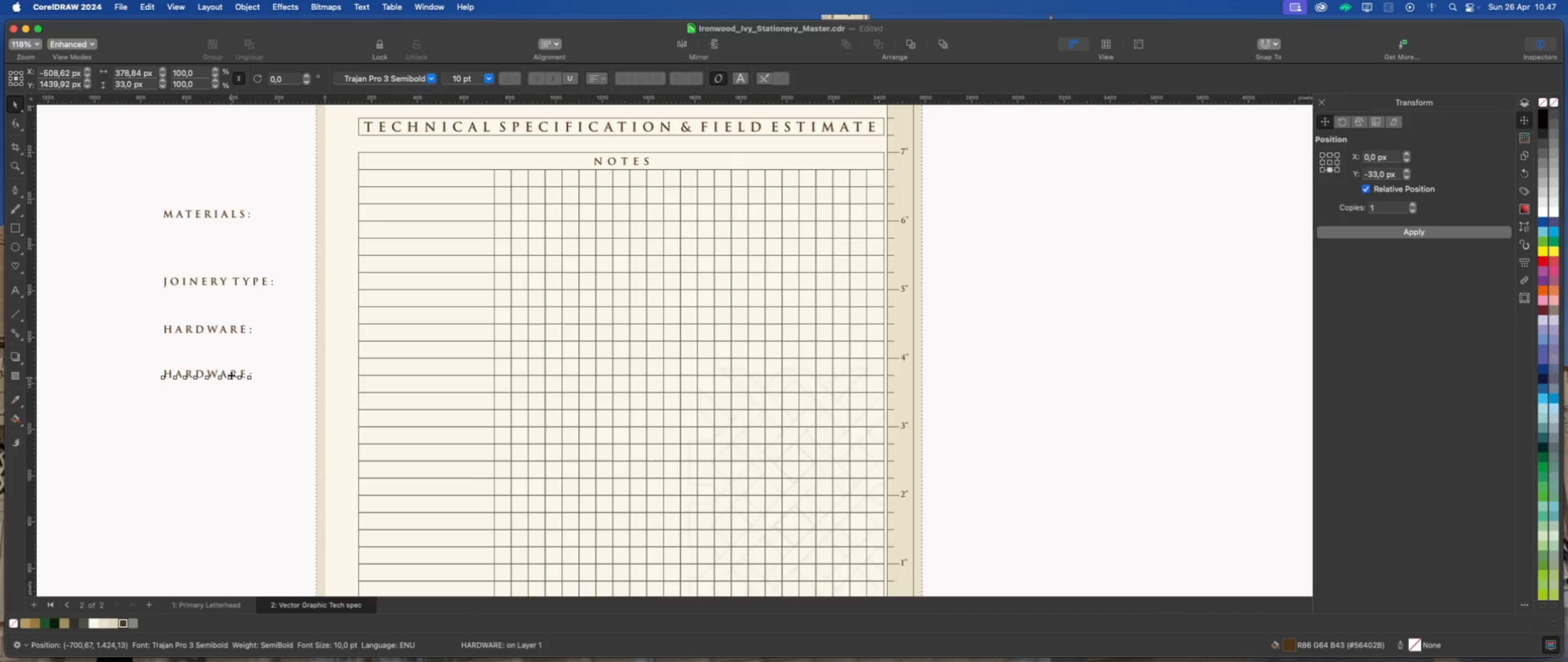 
double_click([231, 375])
 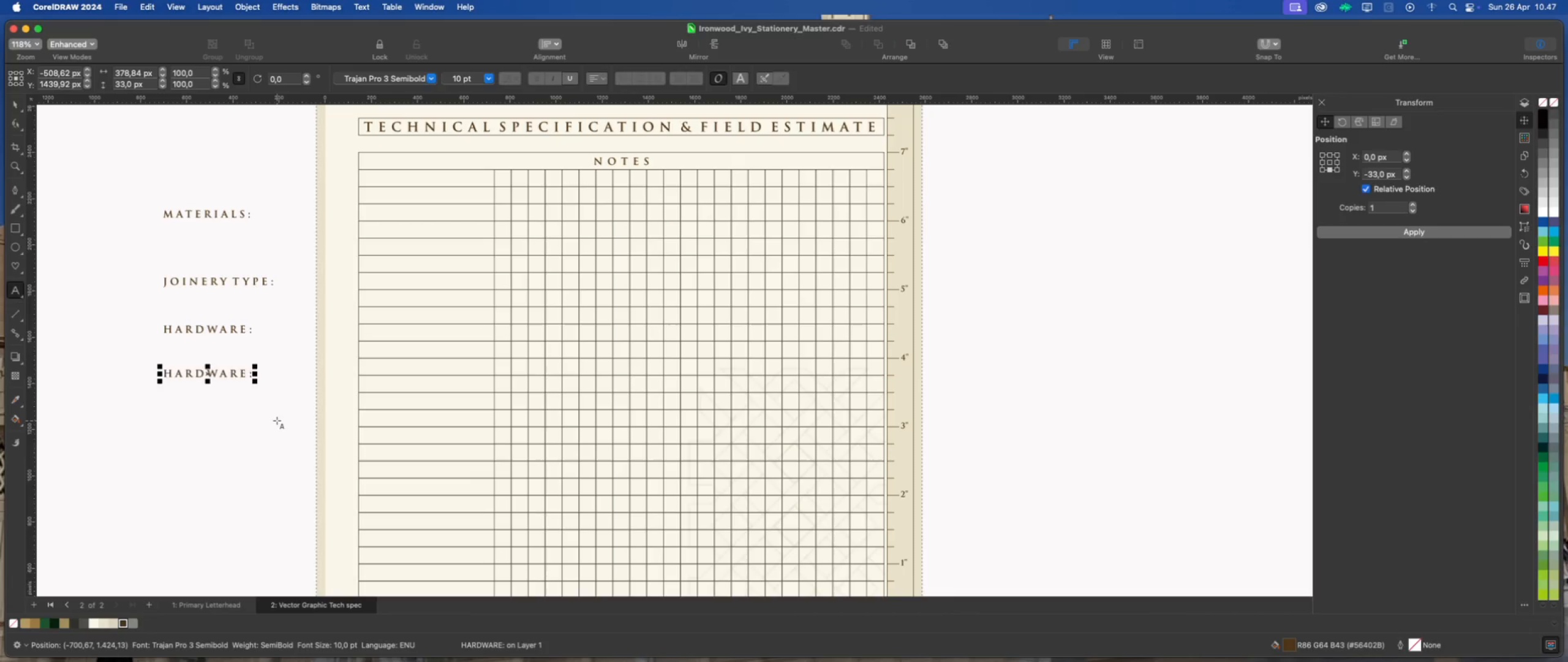 
key(ArrowRight)
 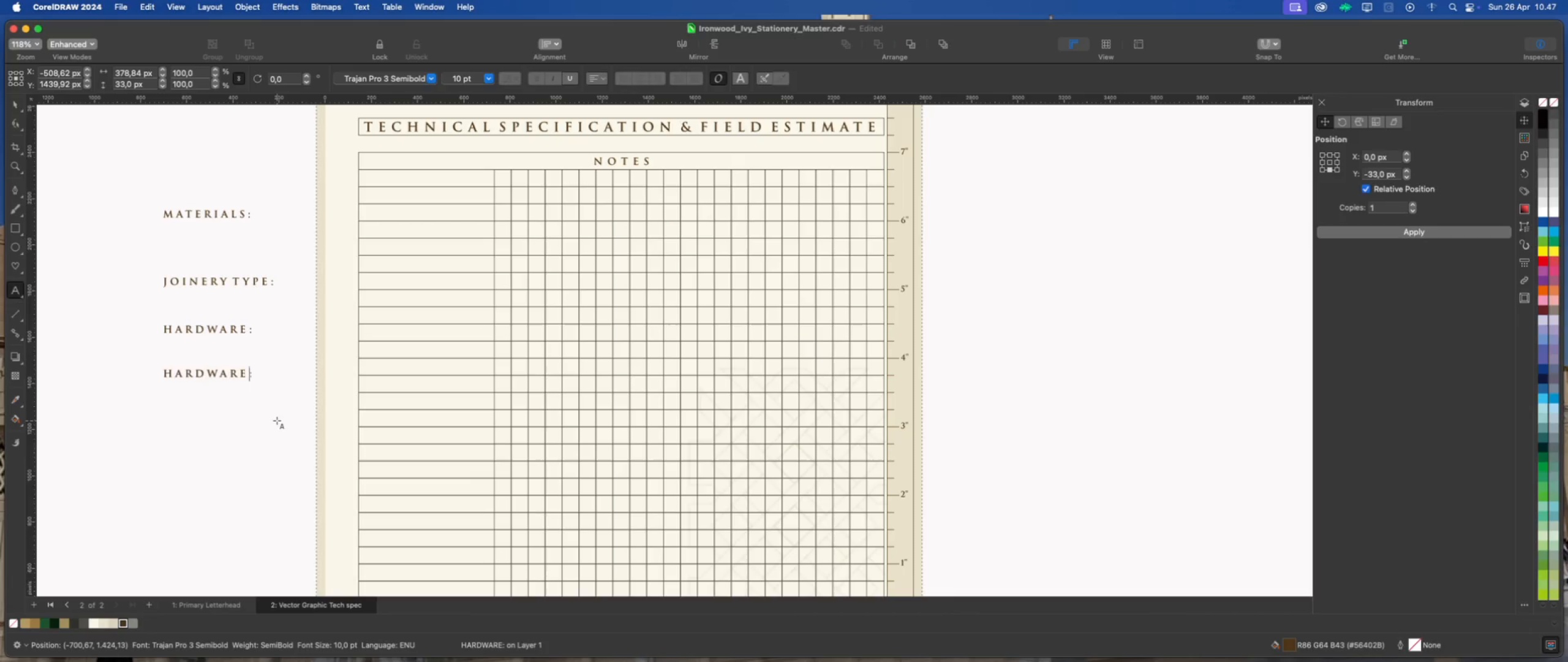 
key(ArrowRight)
 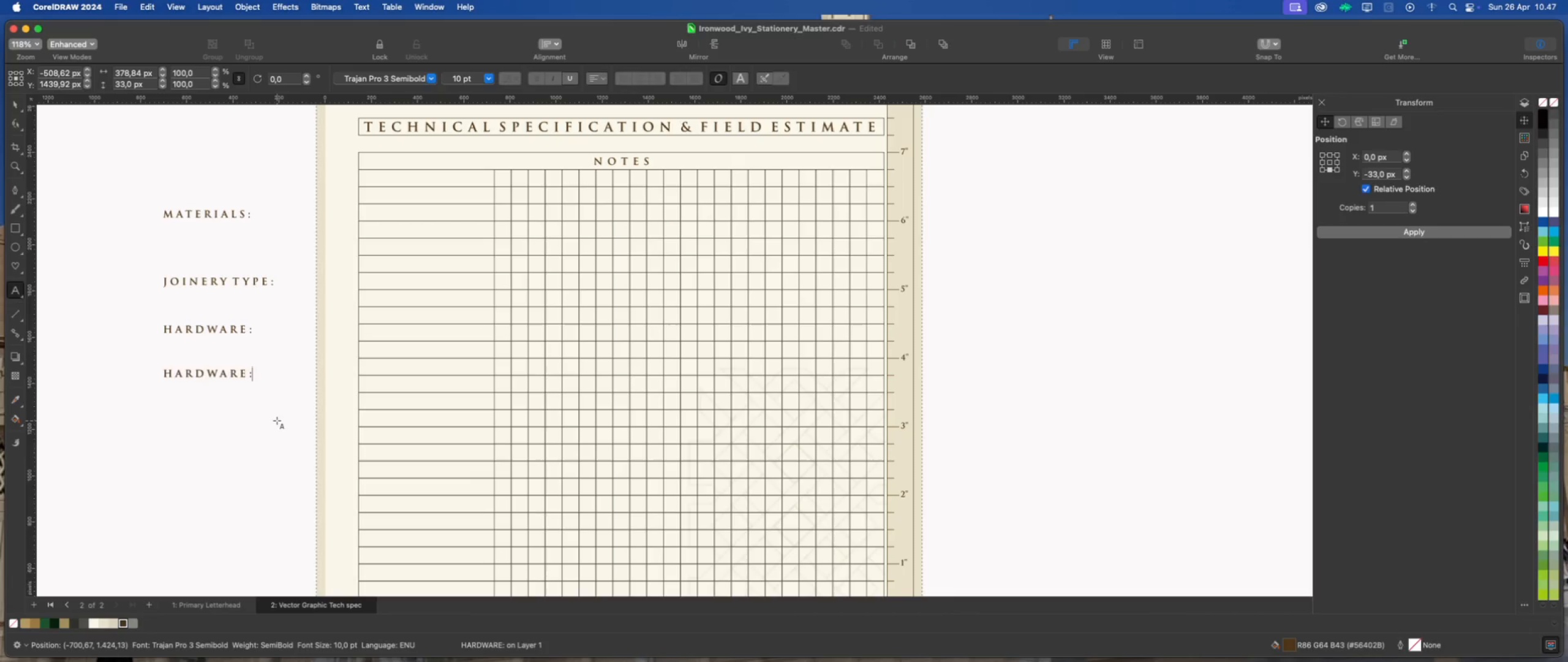 
key(ArrowRight)
 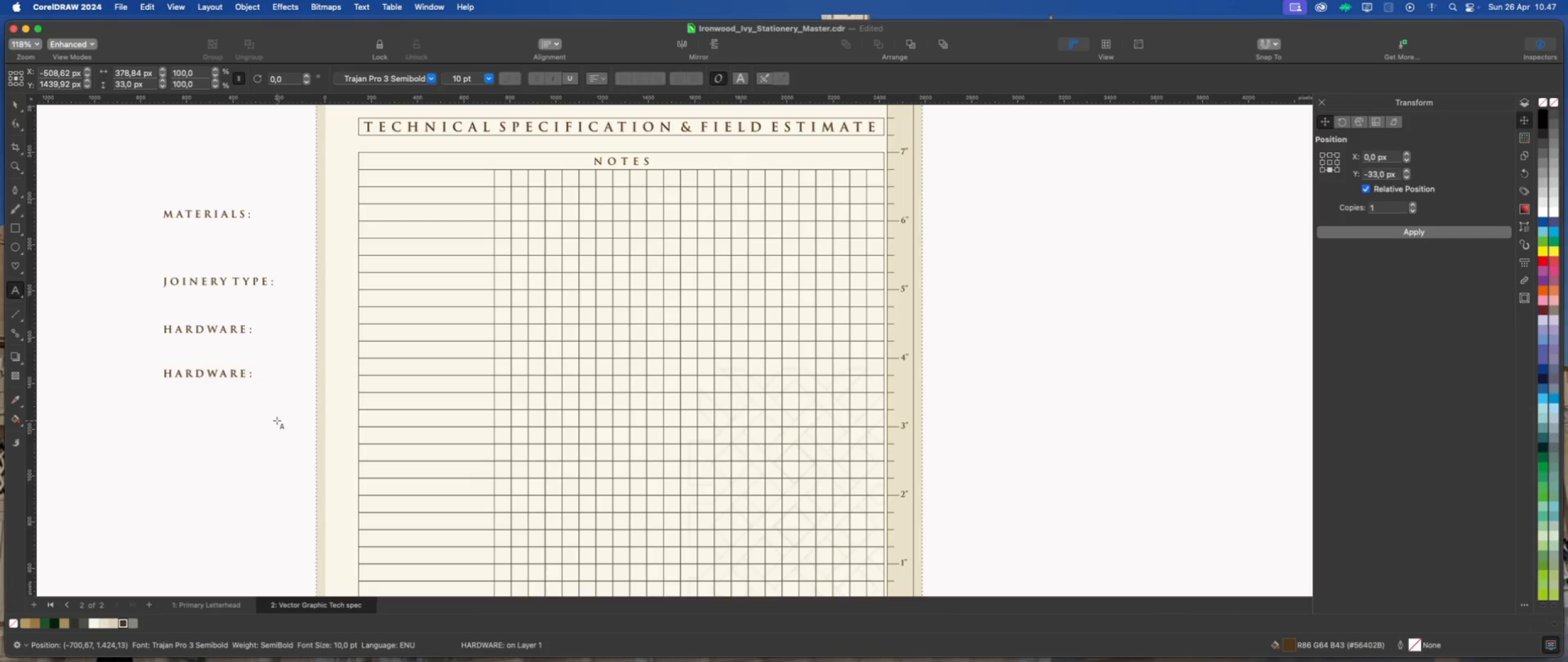 
key(ArrowLeft)
 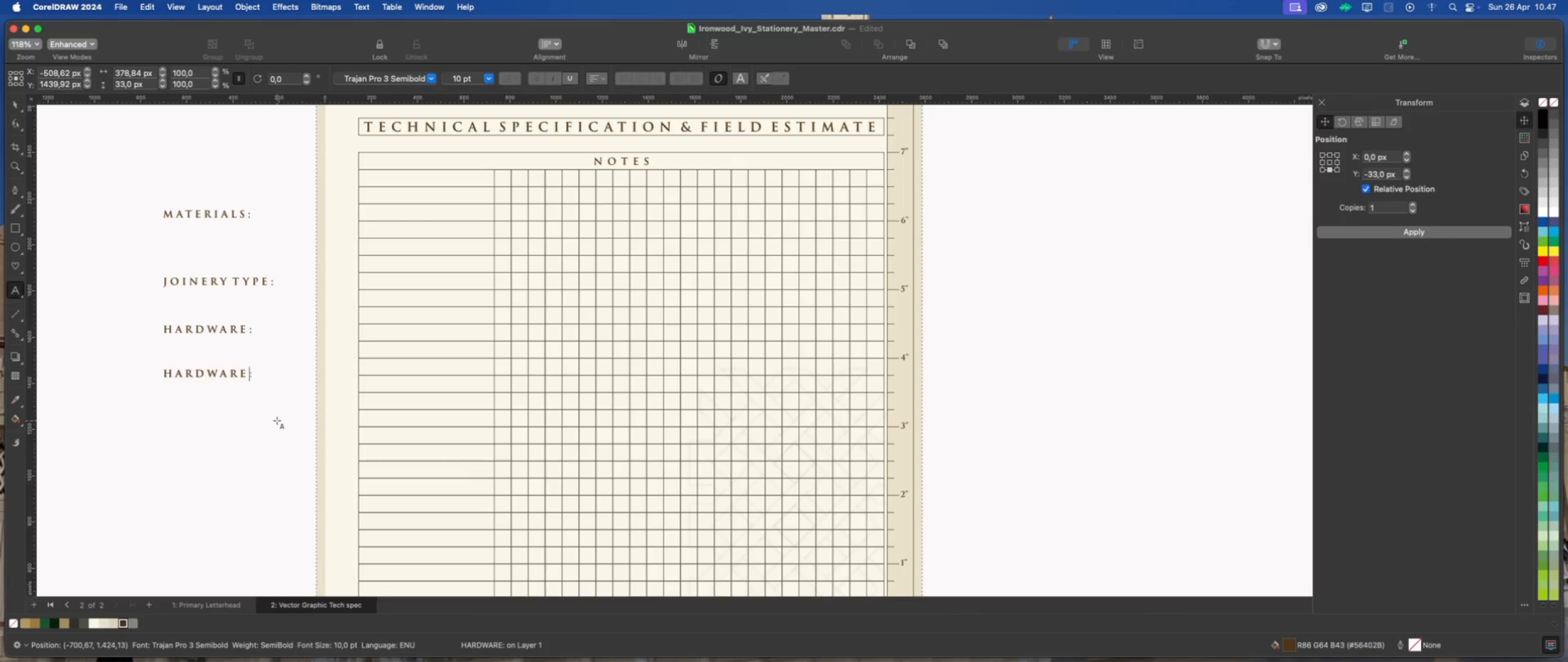 
key(Backspace)
key(Backspace)
key(Backspace)
key(Backspace)
key(Backspace)
key(Backspace)
key(Backspace)
key(Backspace)
type(total est. hours)
 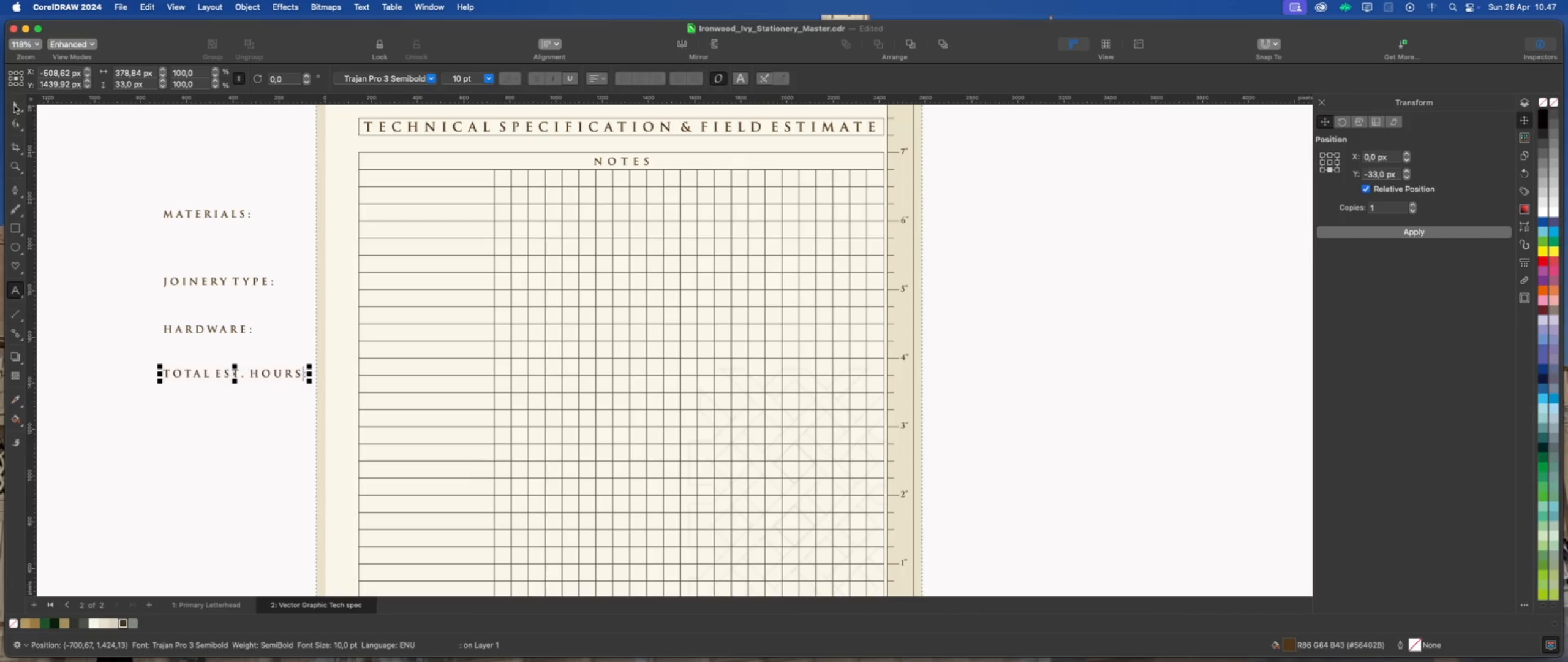 
left_click([14, 105])
 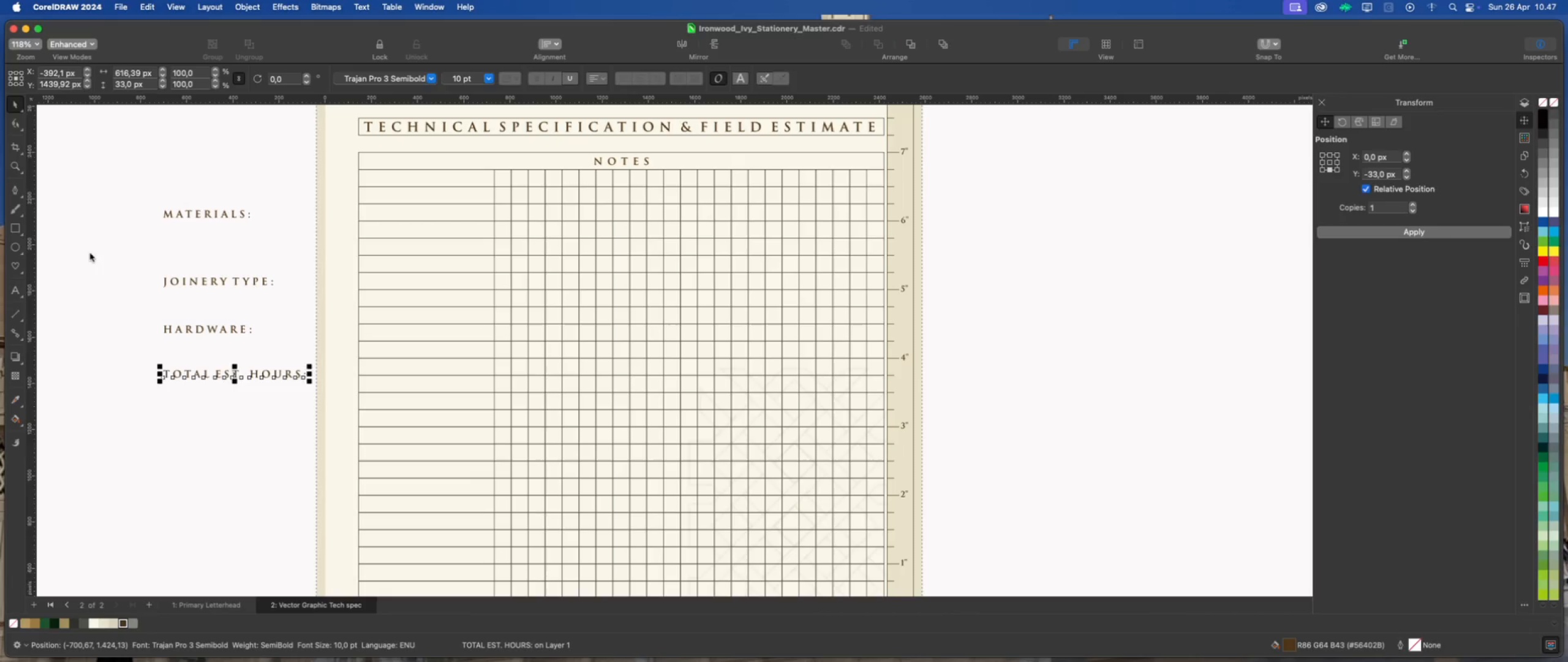 
left_click([93, 254])
 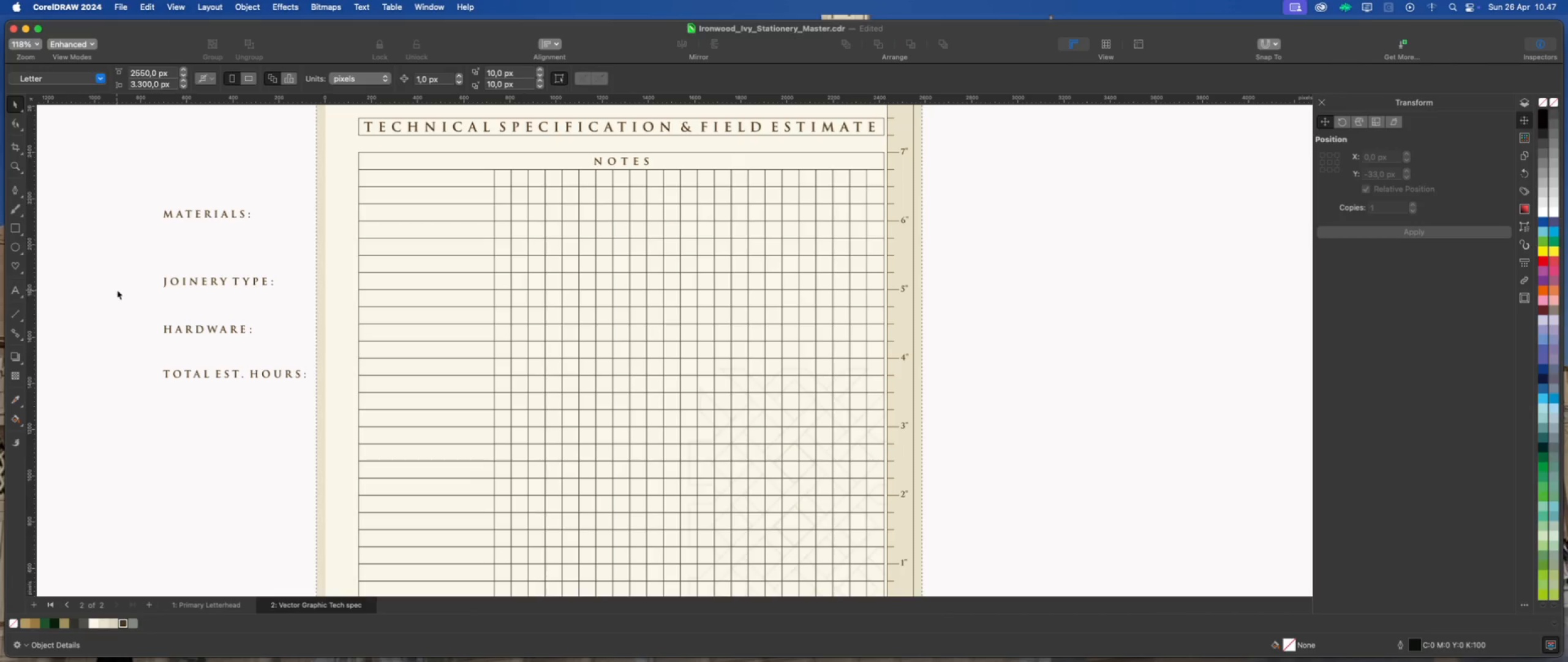 
scroll: coordinate [127, 295], scroll_direction: down, amount: 4.0
 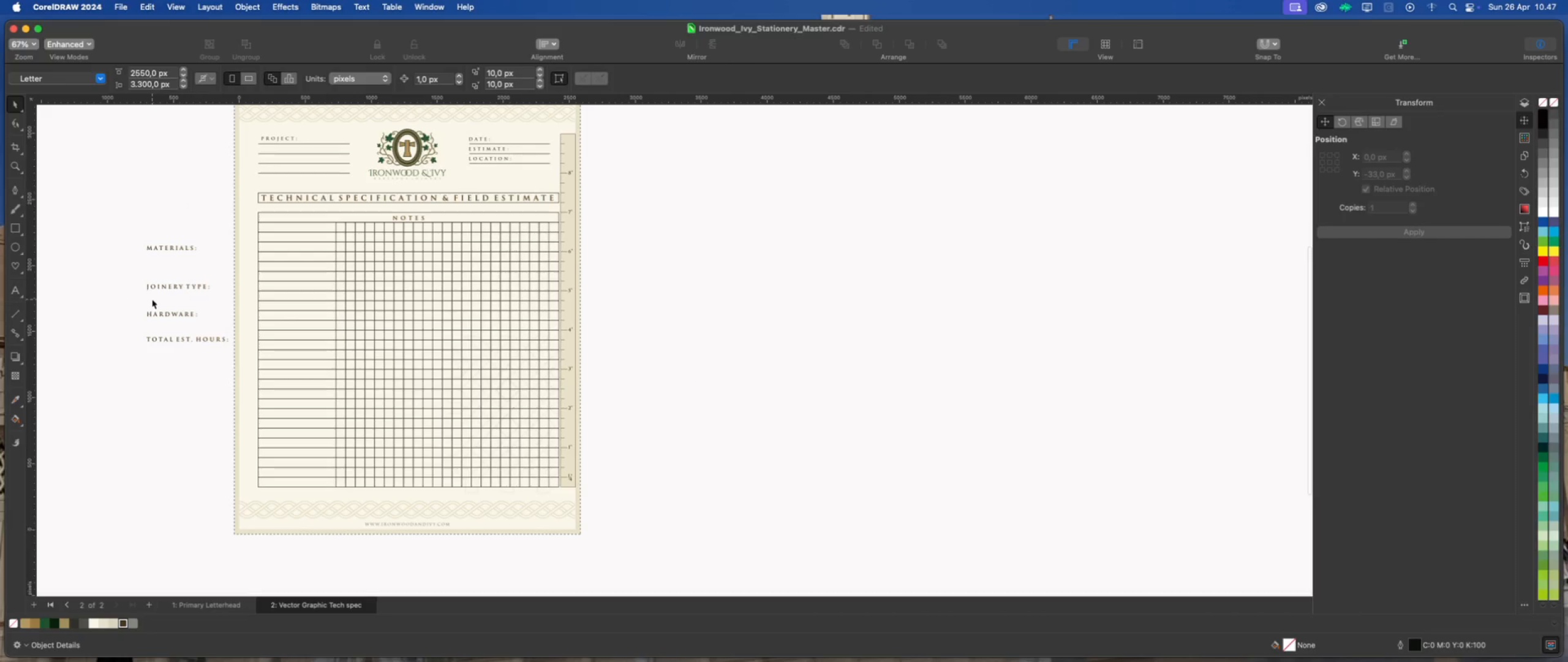 
scroll: coordinate [160, 248], scroll_direction: up, amount: 1.0
 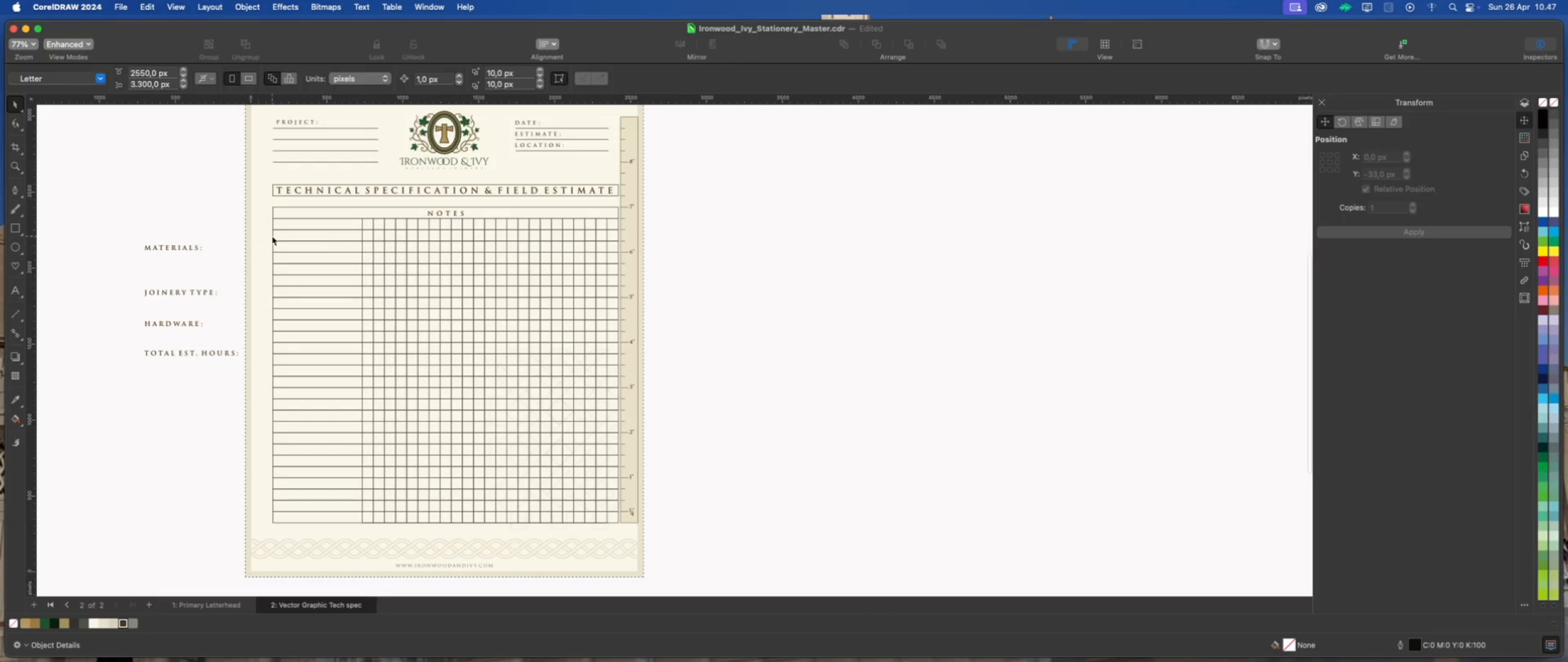 
left_click([281, 226])
 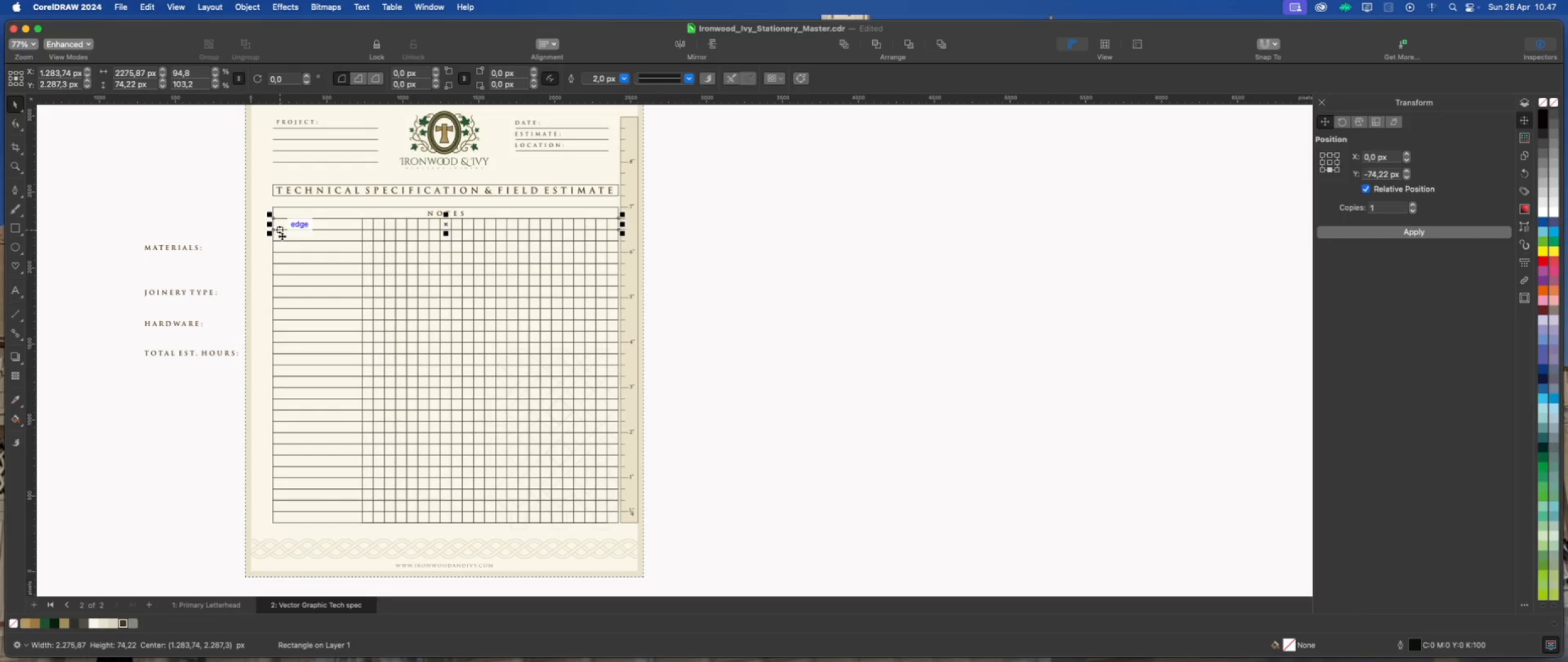 
left_click([283, 238])
 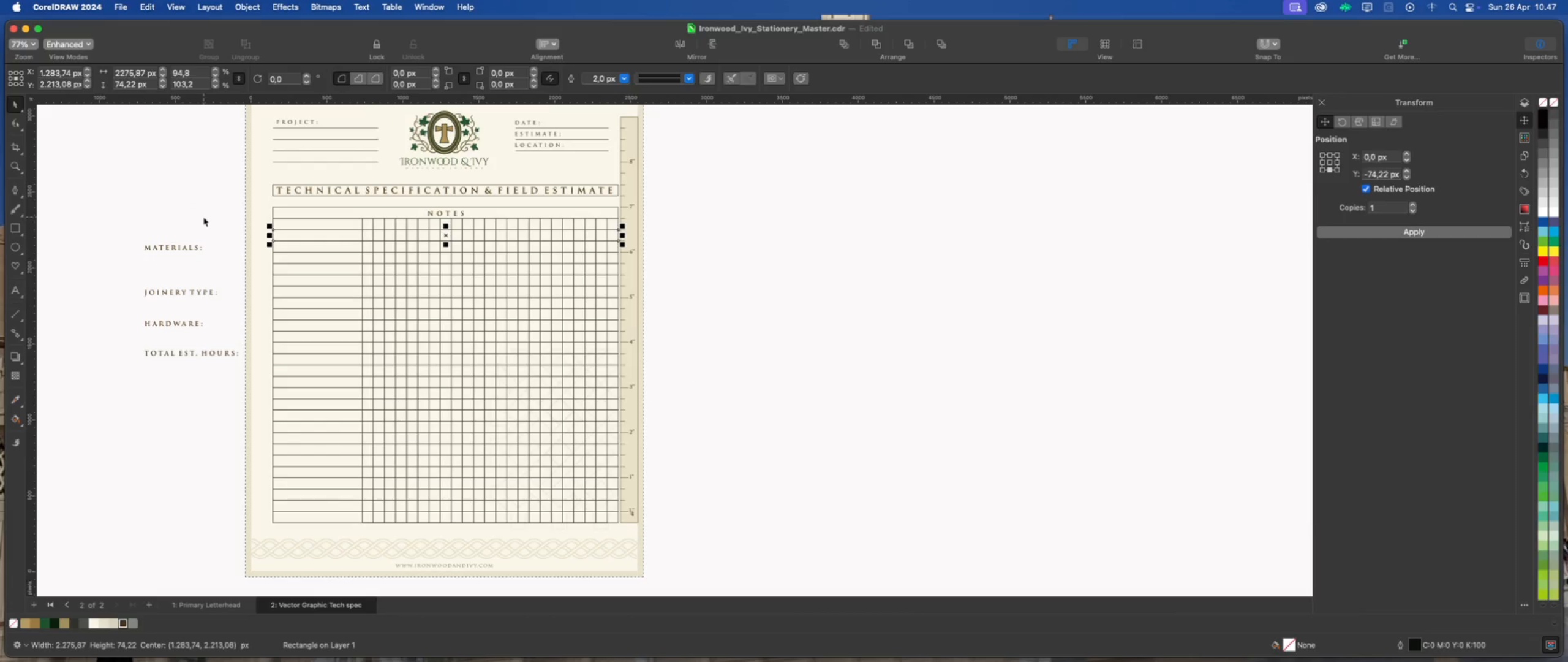 
left_click([202, 212])
 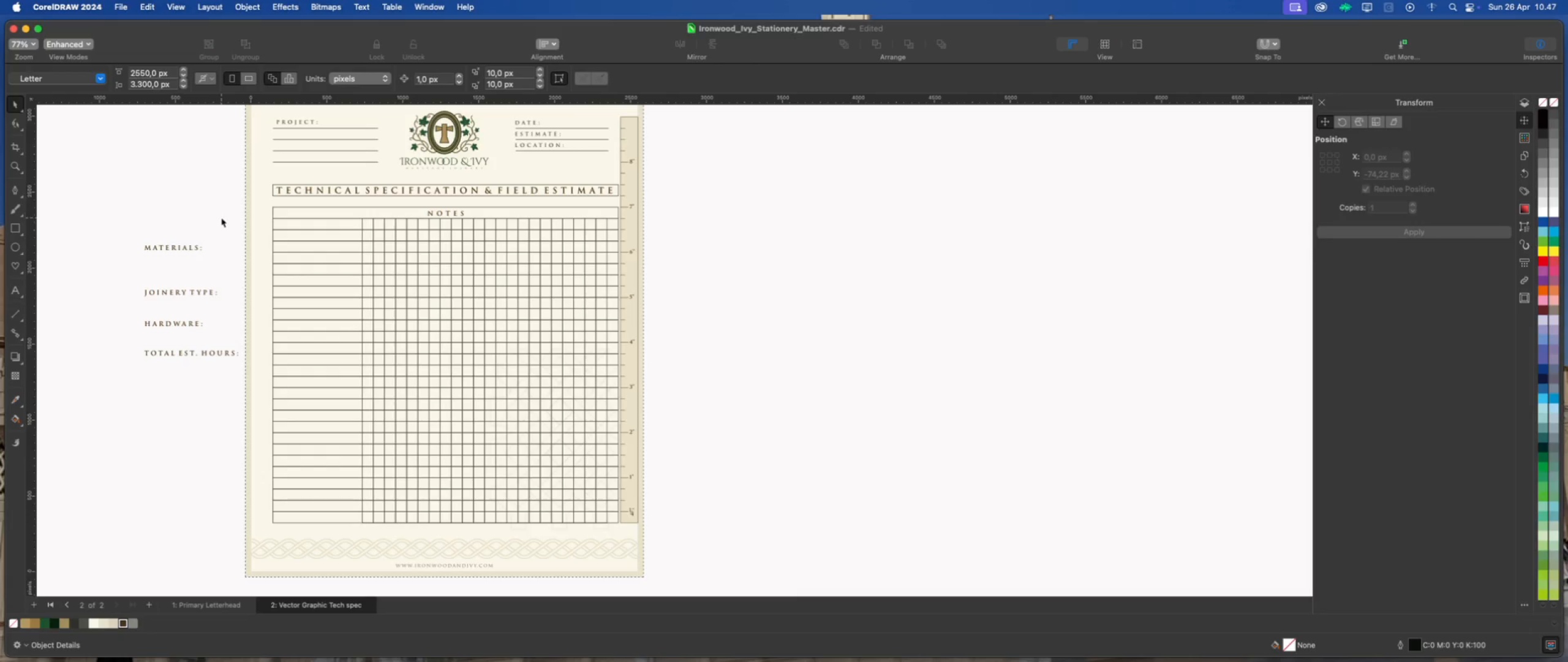 
left_click_drag(start_coordinate=[222, 216], to_coordinate=[674, 312])
 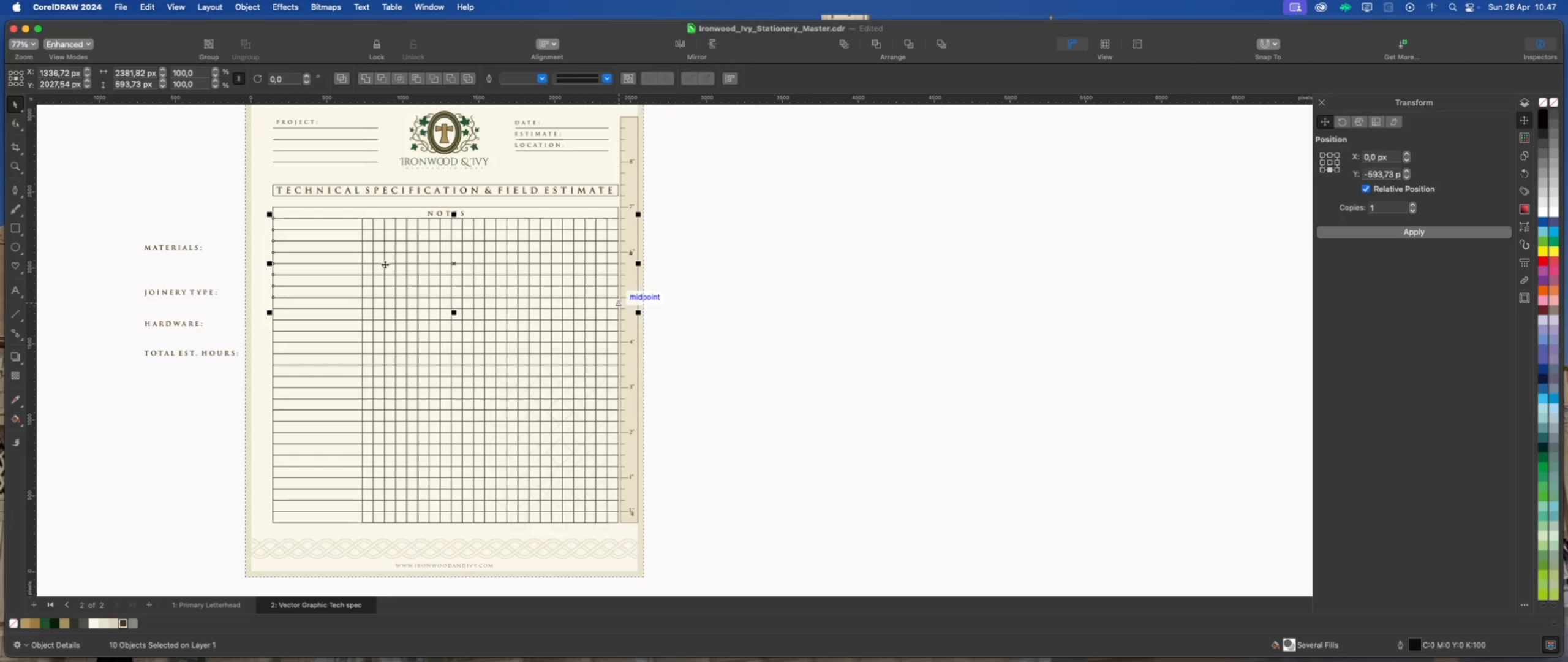 
scroll: coordinate [317, 254], scroll_direction: up, amount: 3.0
 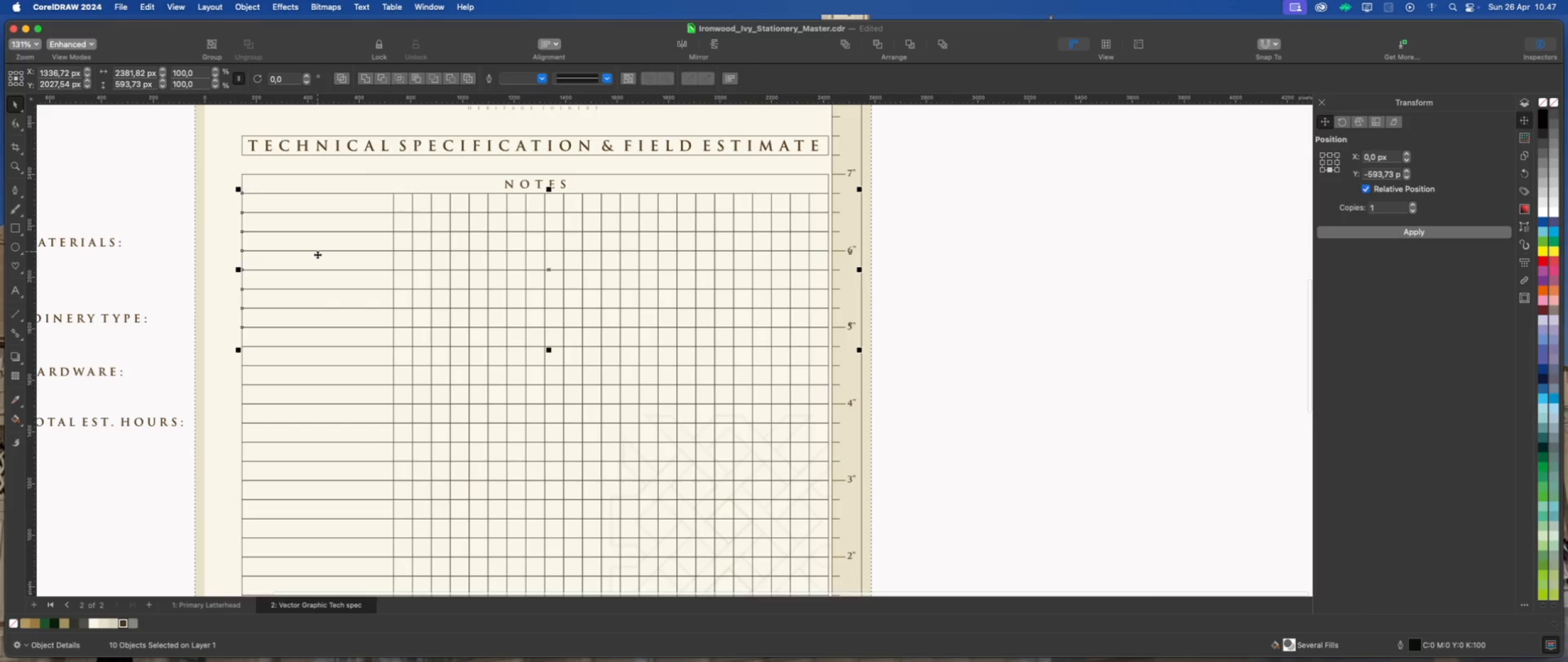 
scroll: coordinate [317, 254], scroll_direction: down, amount: 4.0
 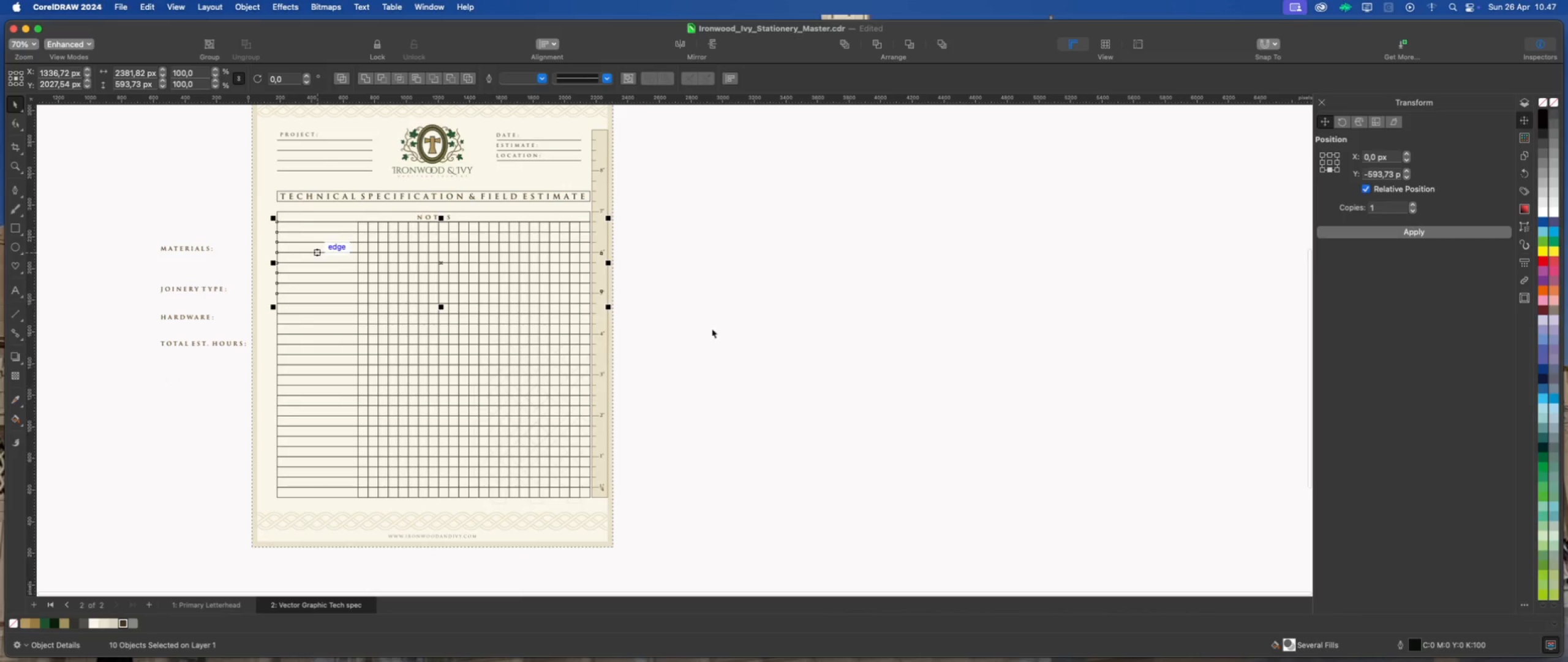 
left_click([722, 329])
 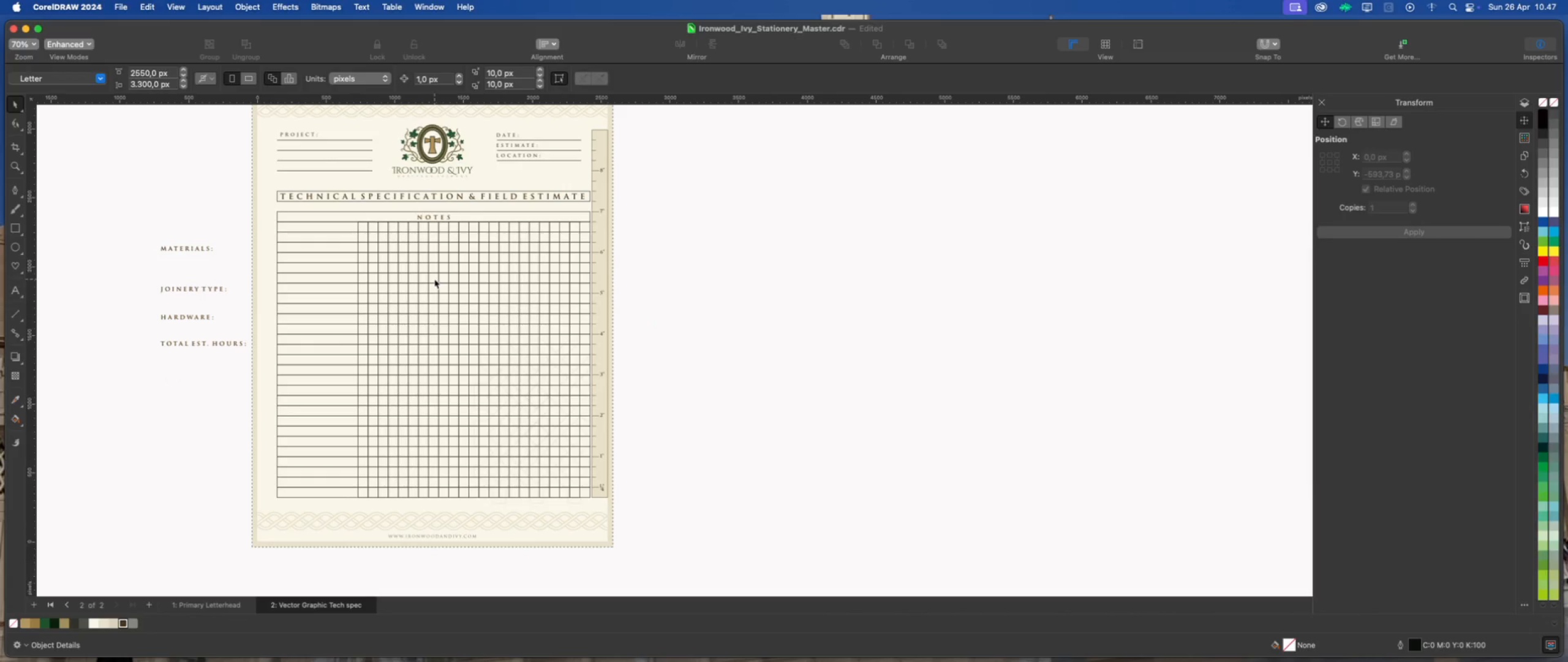 
scroll: coordinate [434, 279], scroll_direction: up, amount: 1.0
 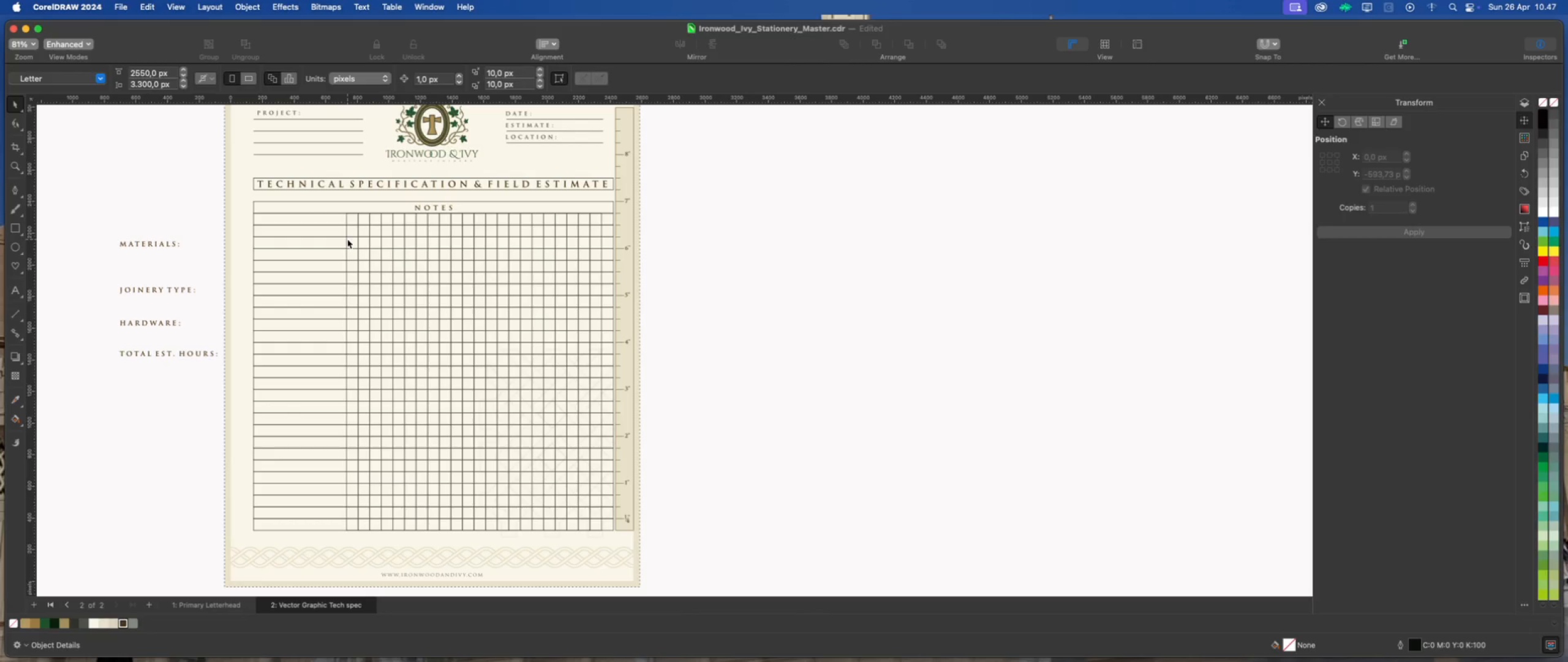 
wait(5.07)
 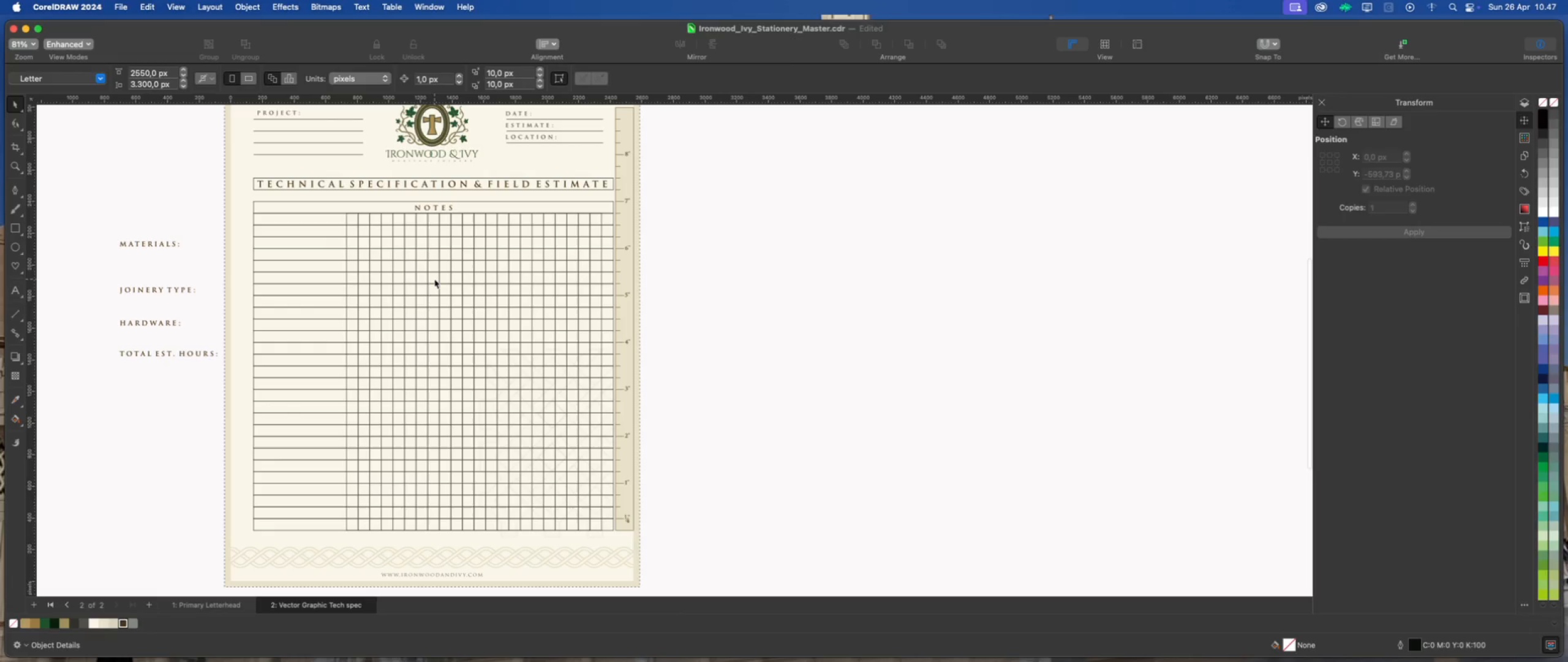 
left_click([328, 219])
 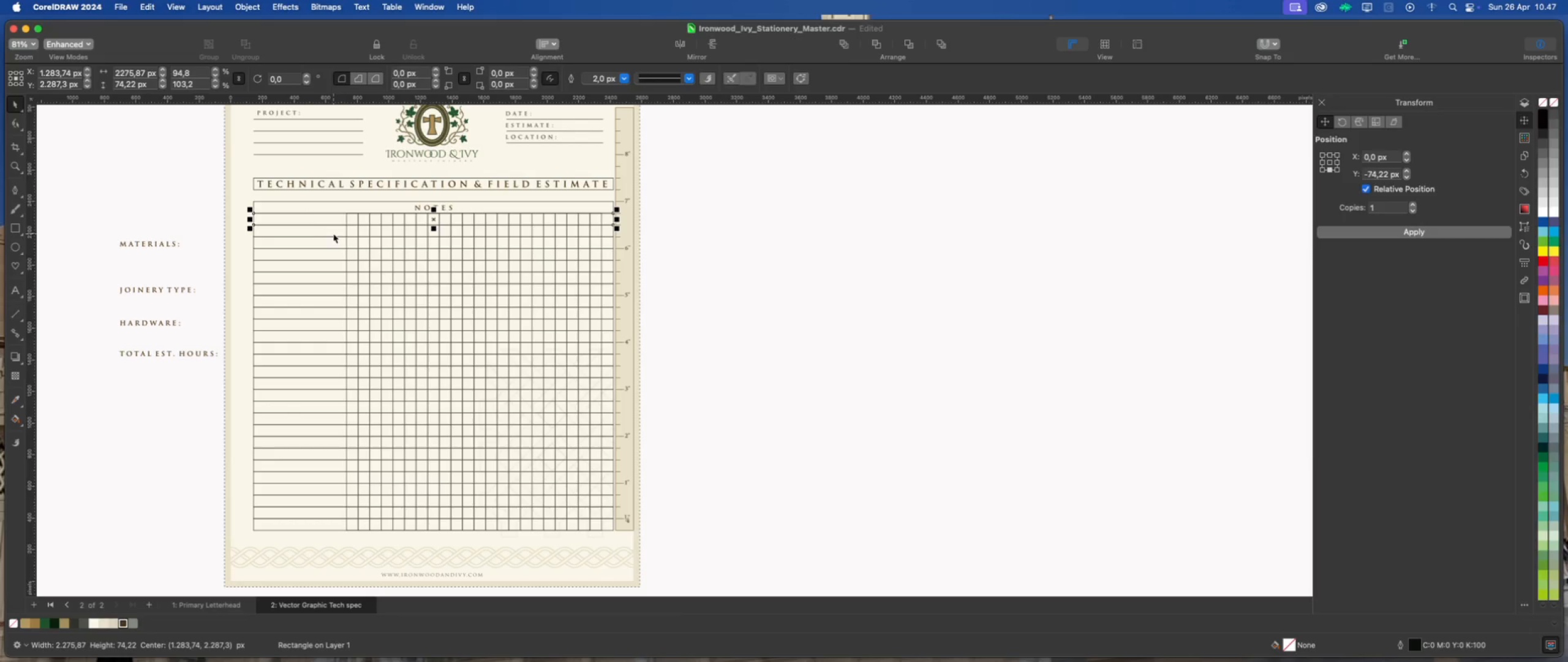 
hold_key(key=ShiftLeft, duration=25.87)
left_click([335, 232])
 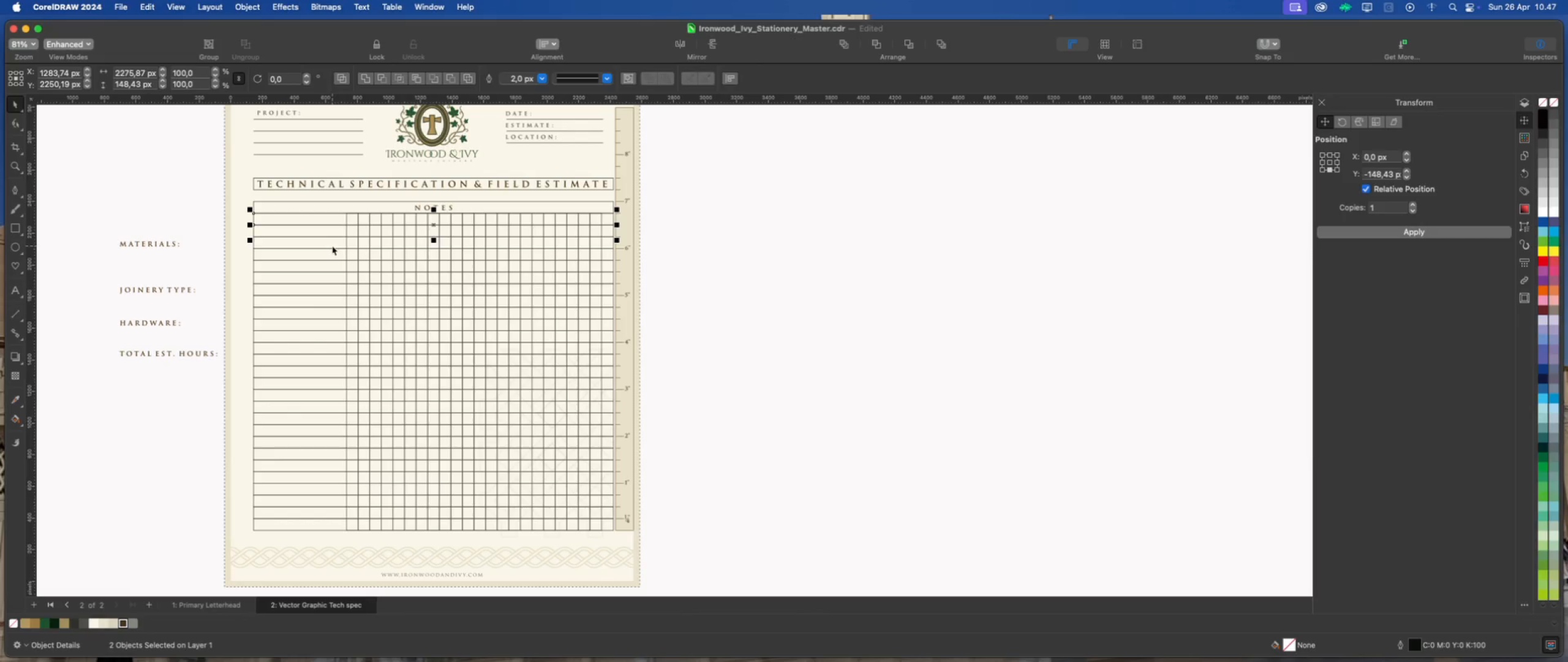 
left_click([331, 246])
 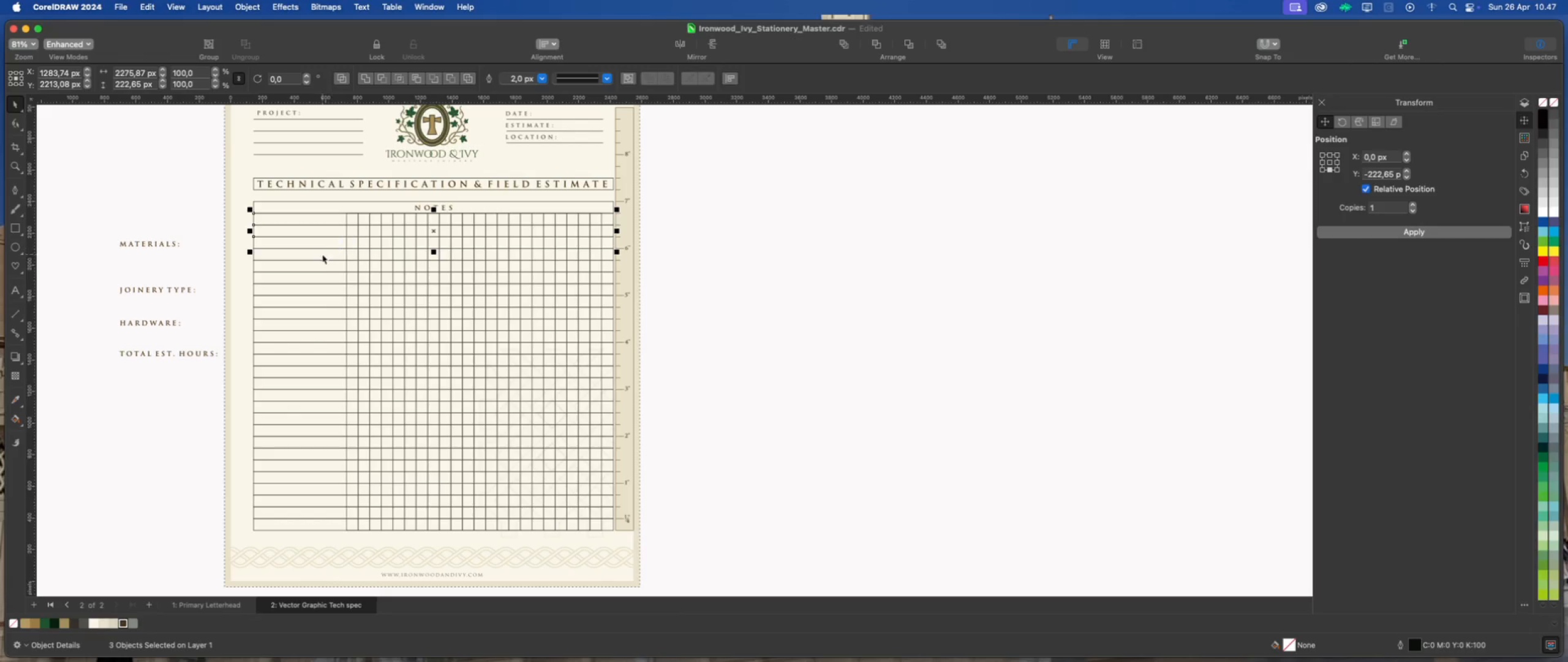 
left_click([322, 256])
 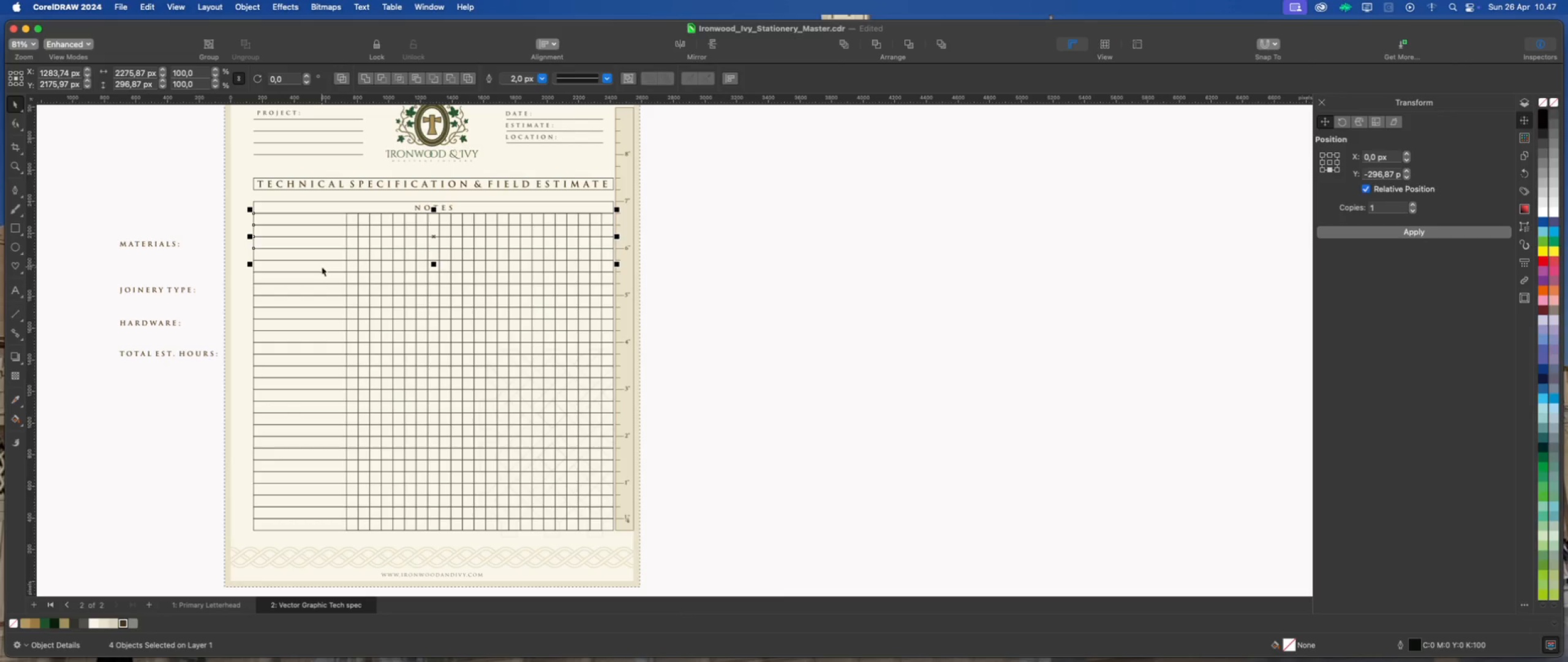 
left_click([322, 267])
 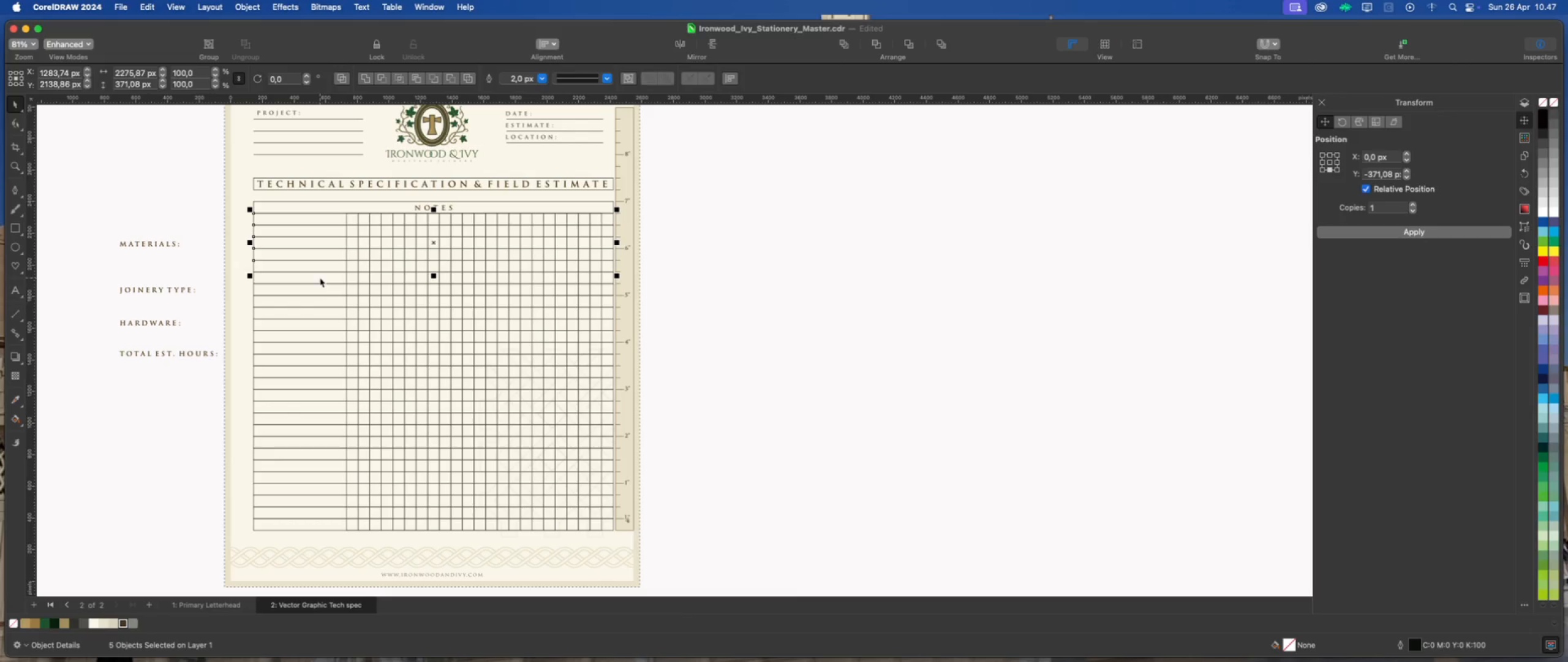 
left_click([319, 278])
 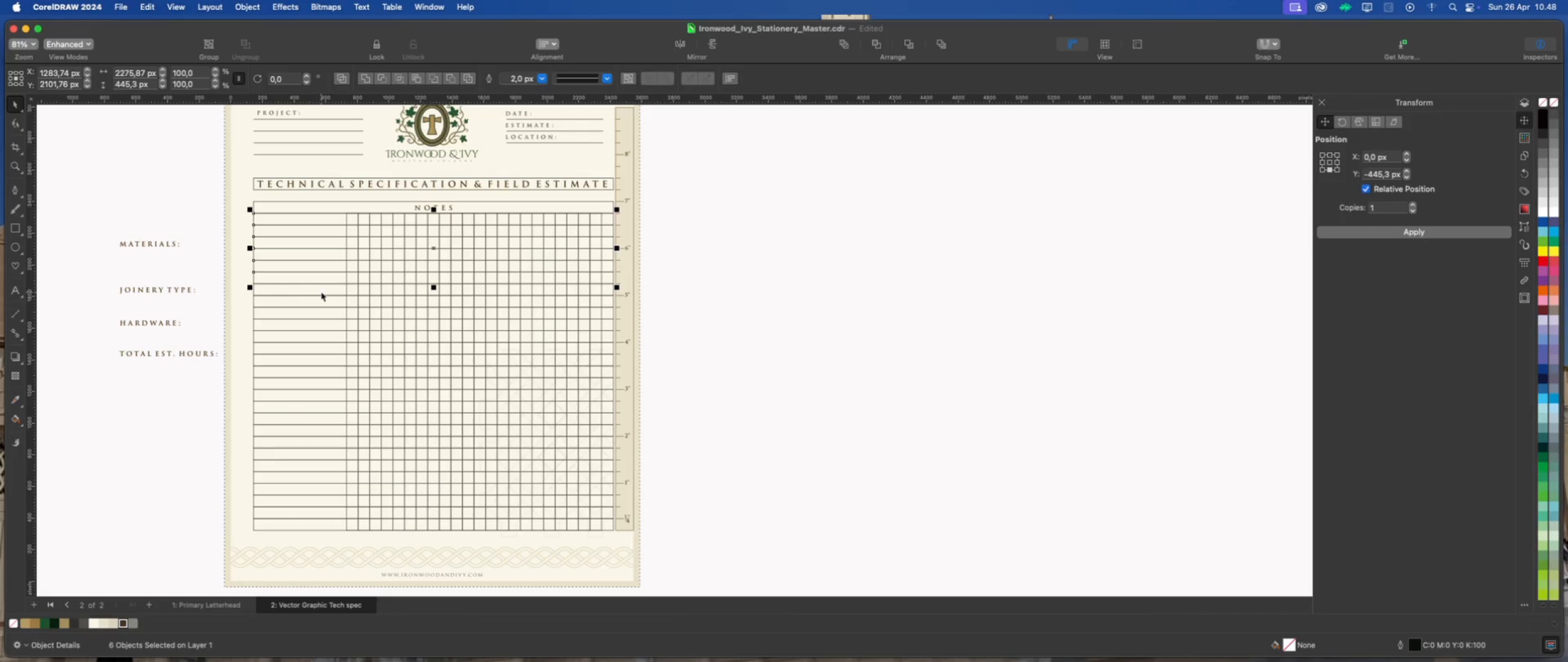 
left_click([322, 291])
 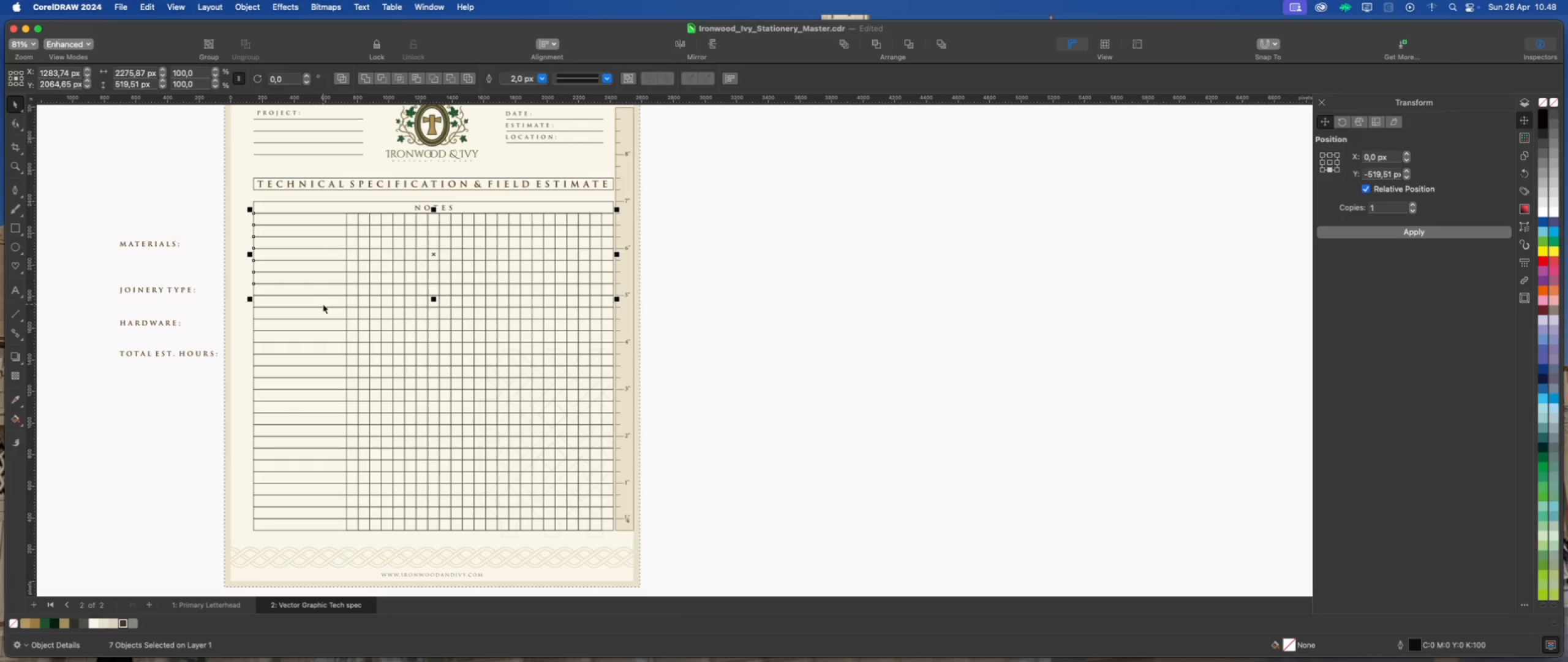 
left_click([323, 304])
 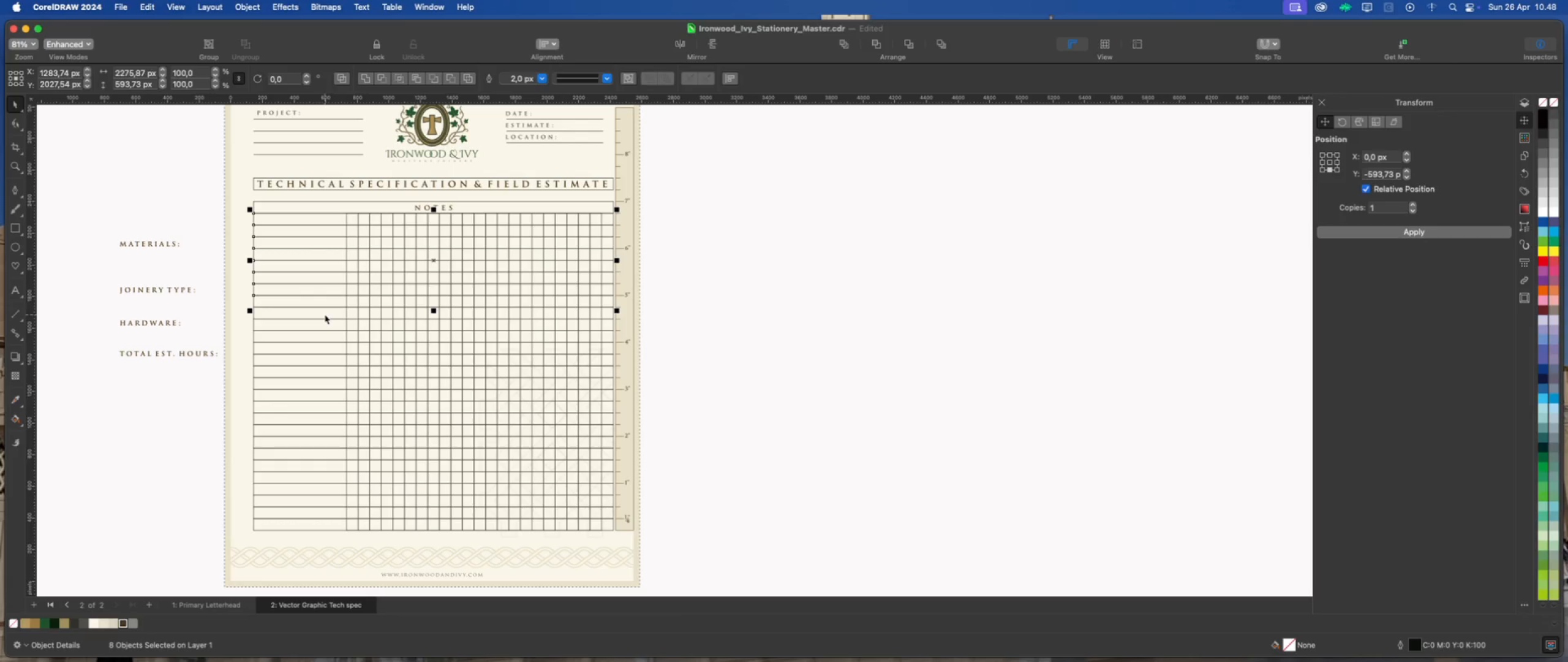 
left_click([325, 314])
 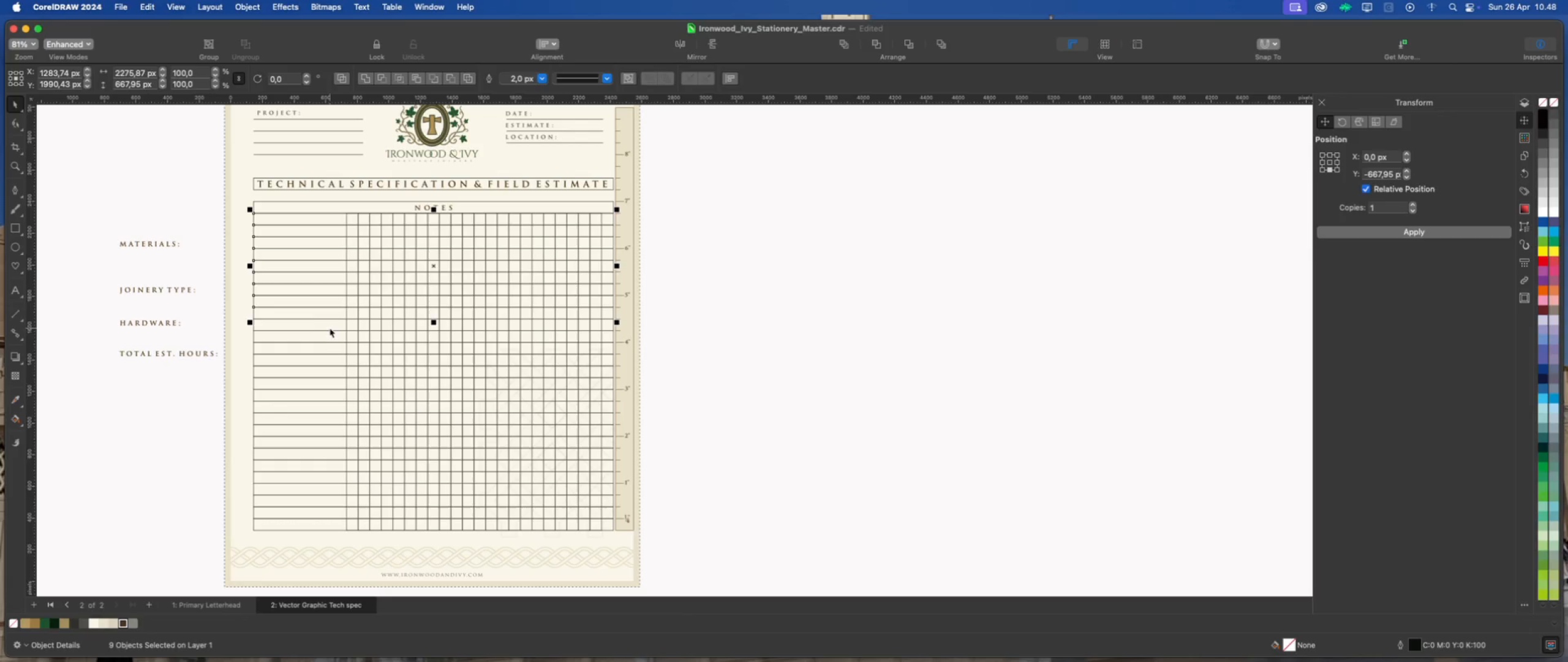 
left_click([330, 327])
 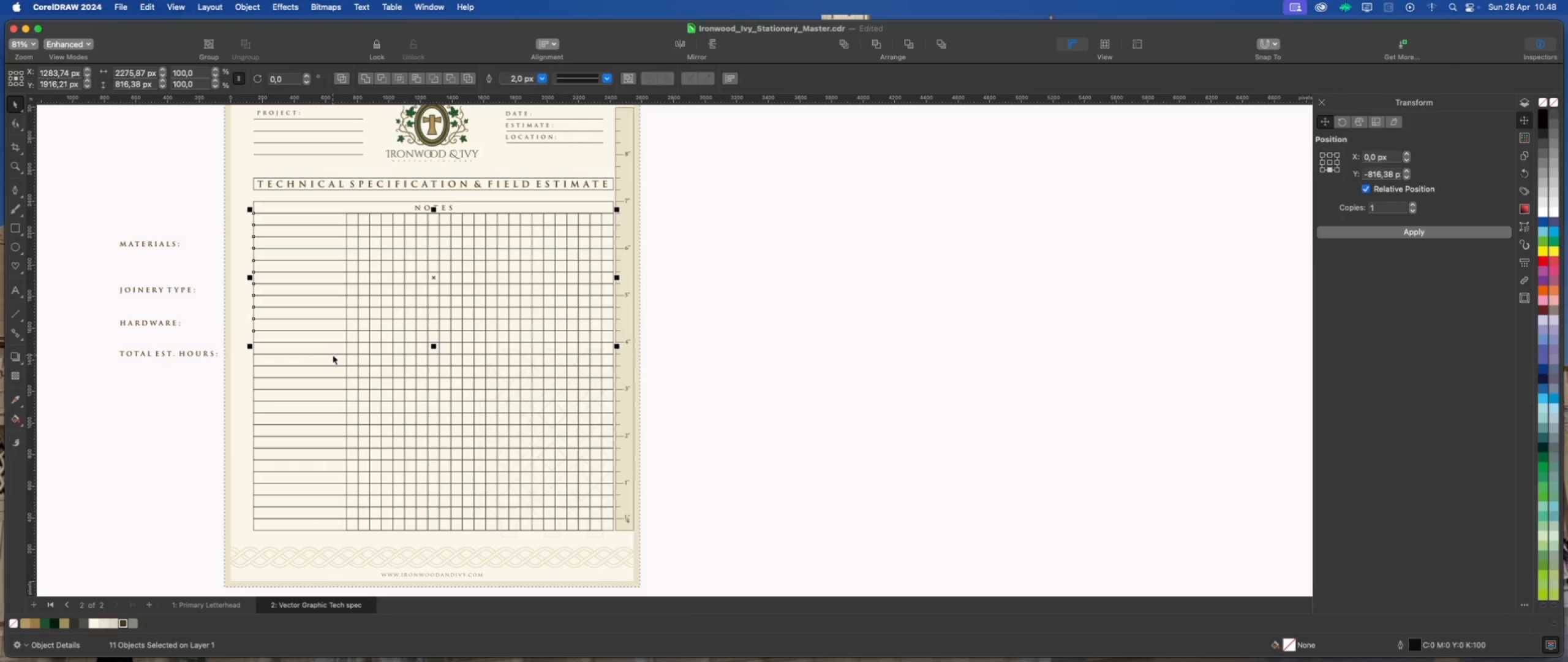 
left_click([334, 351])
 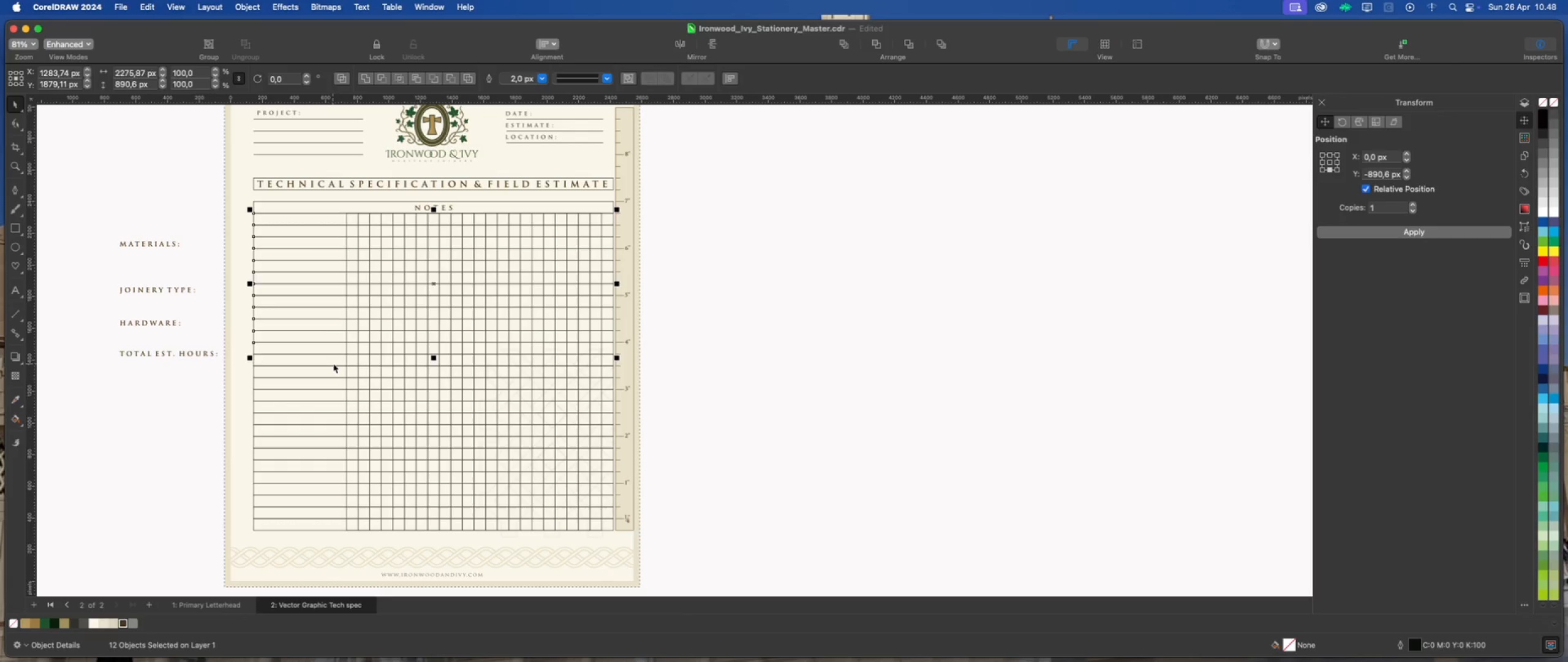 
left_click([333, 363])
 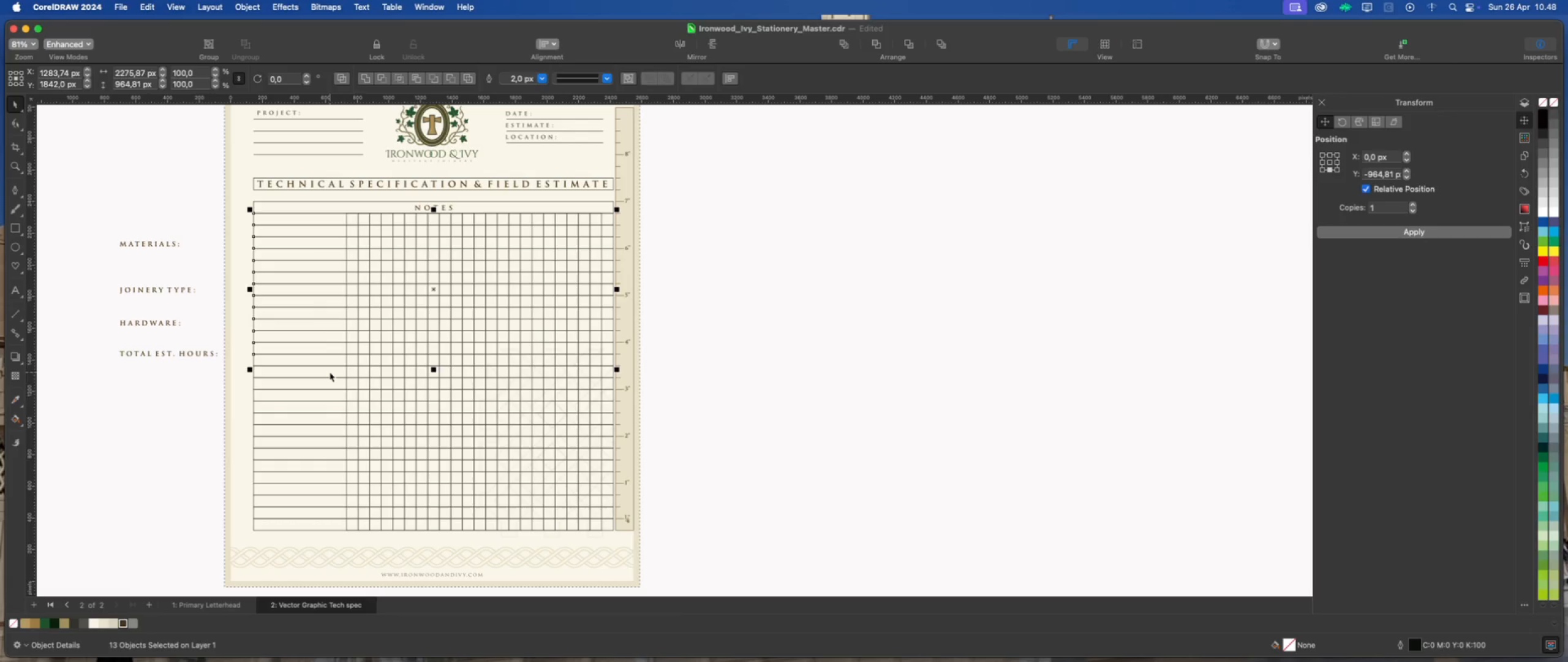 
left_click([330, 373])
 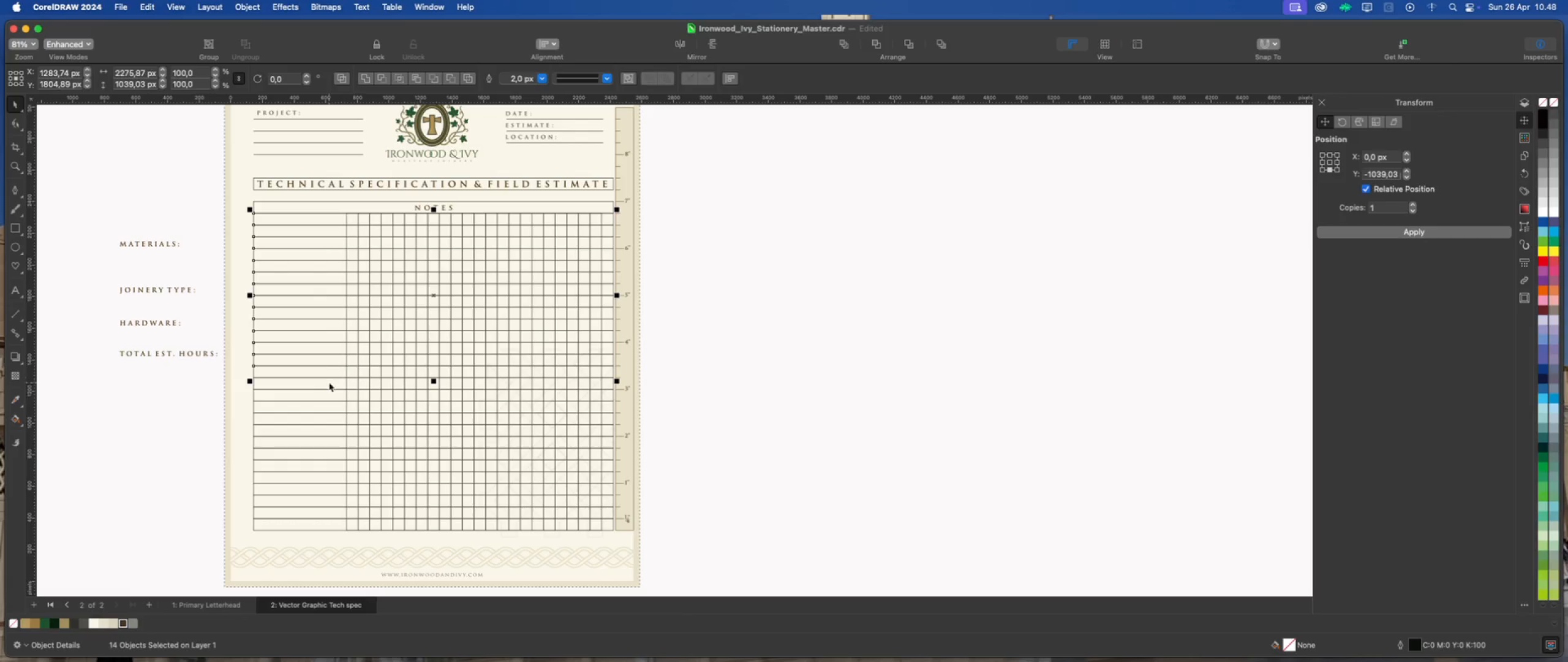 
left_click([329, 382])
 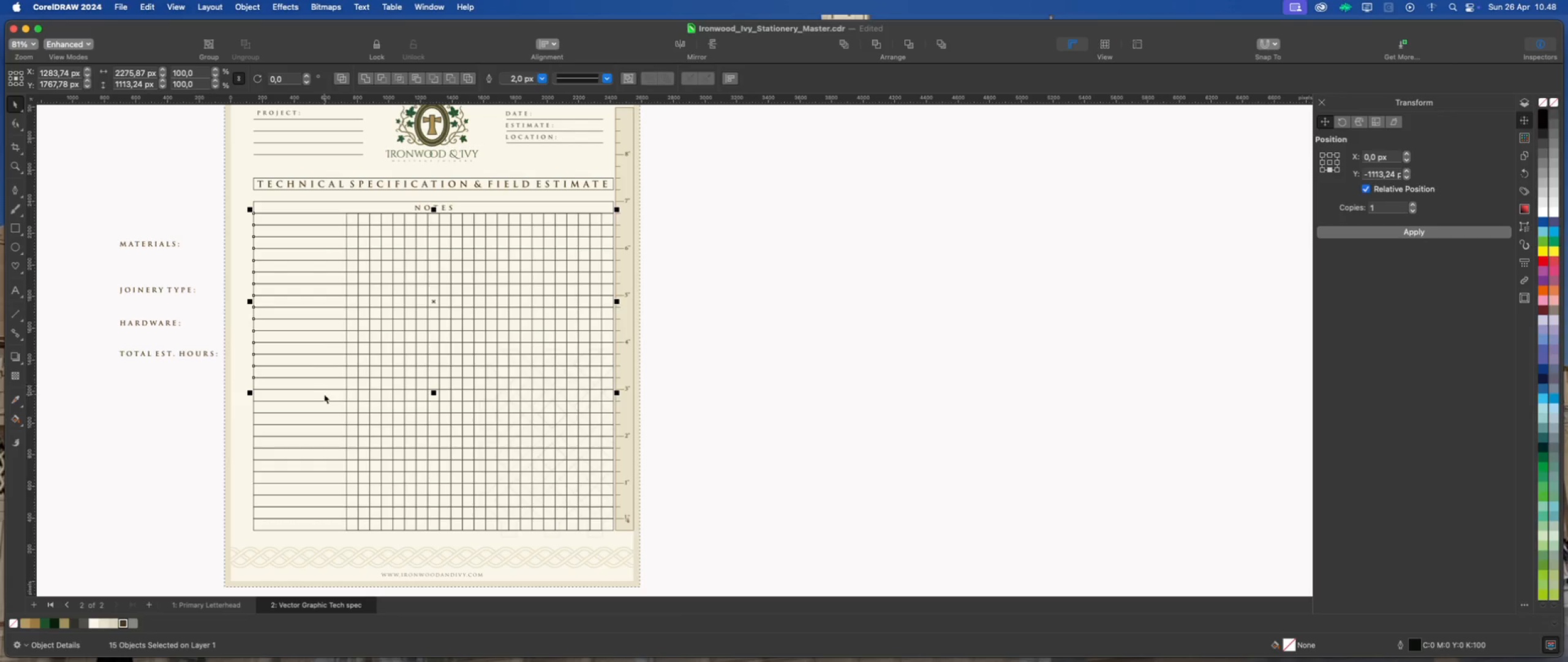 
left_click([324, 394])
 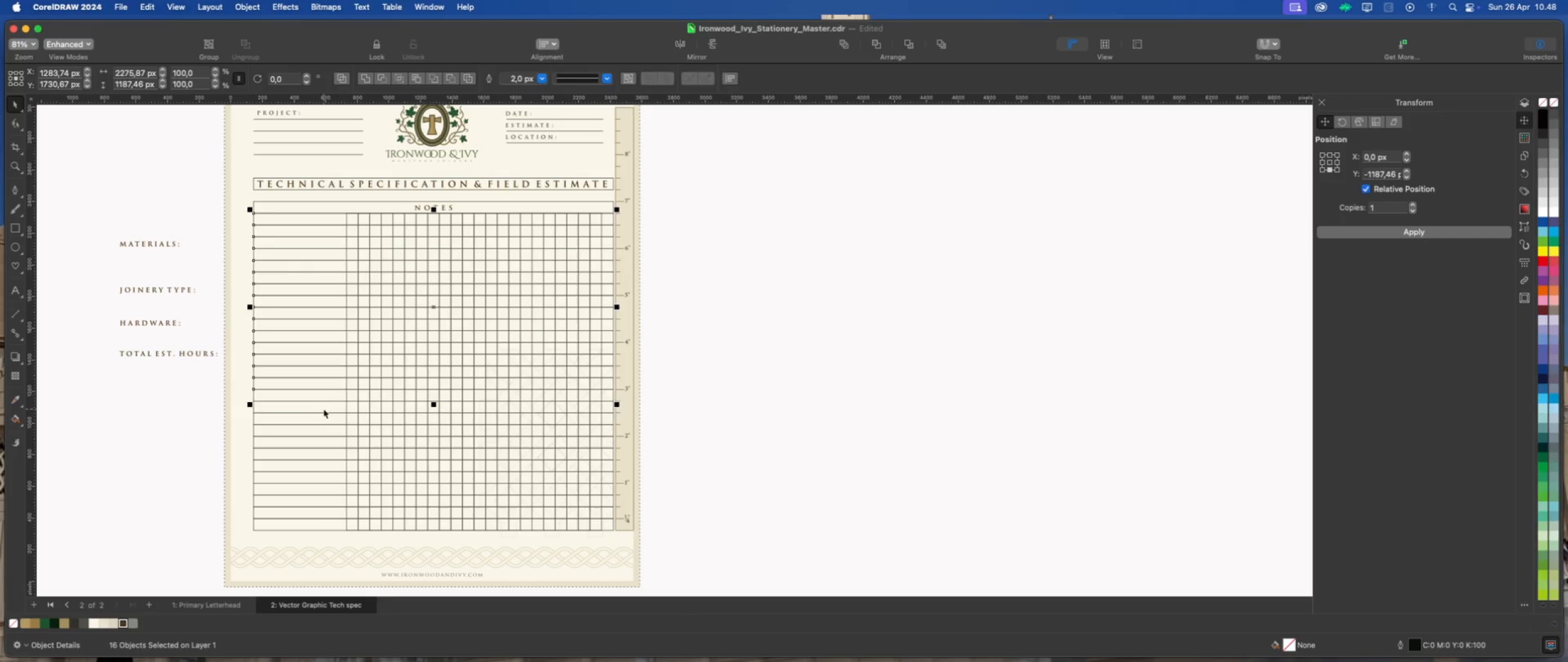 
left_click([323, 409])
 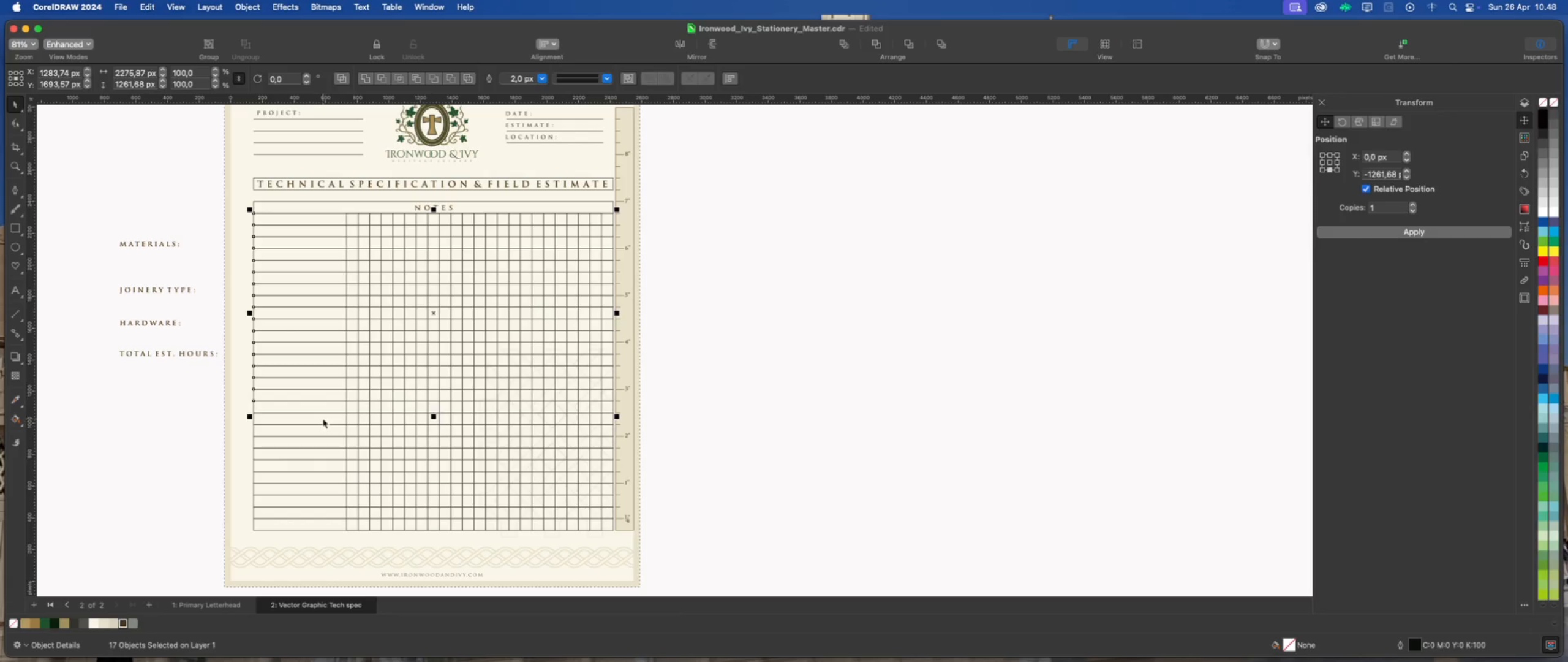 
left_click([323, 419])
 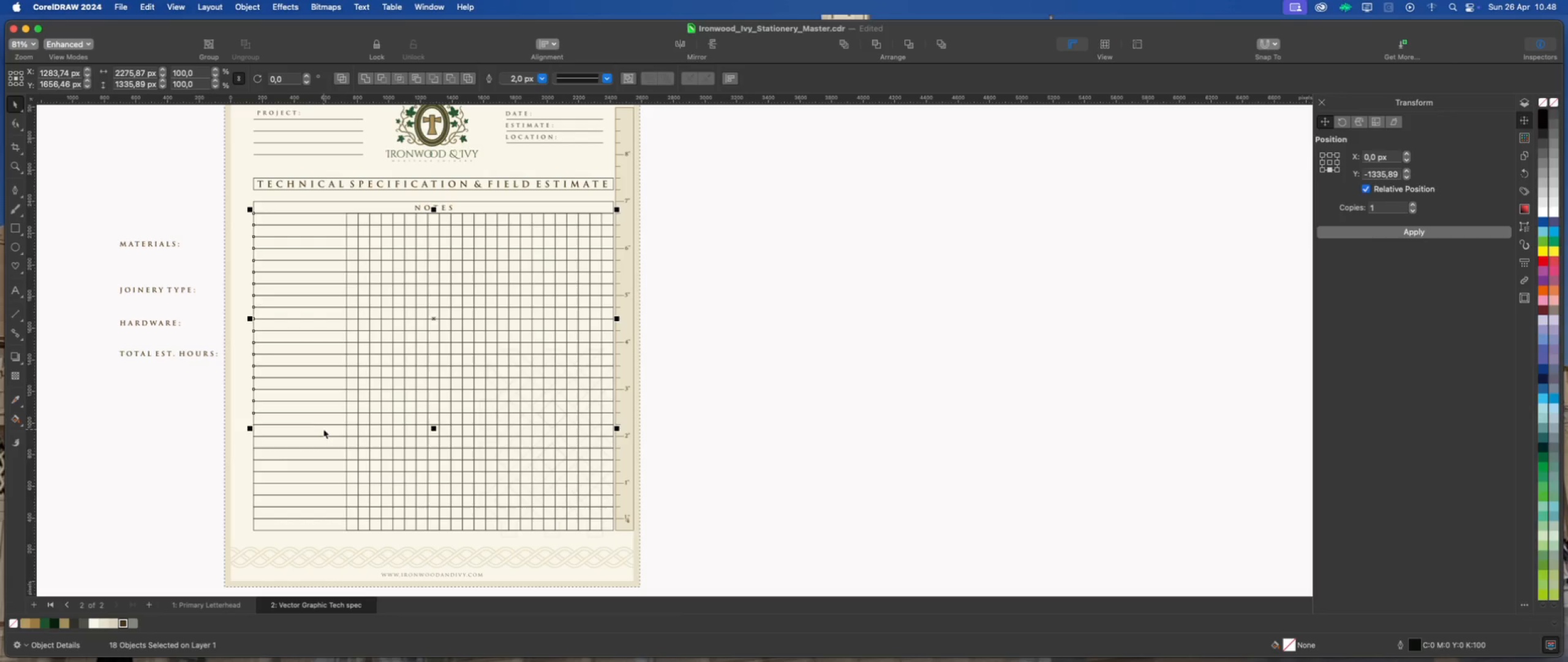 
left_click([323, 429])
 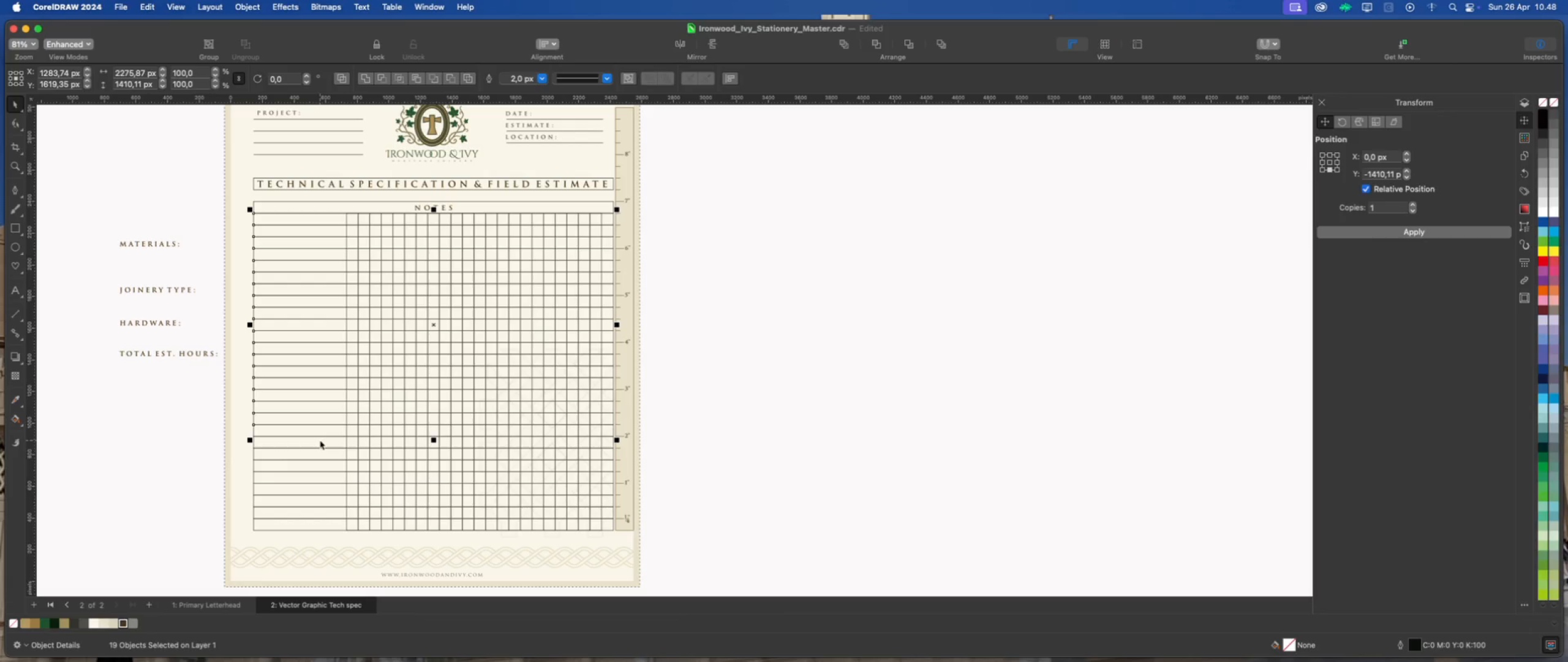 
left_click([320, 441])
 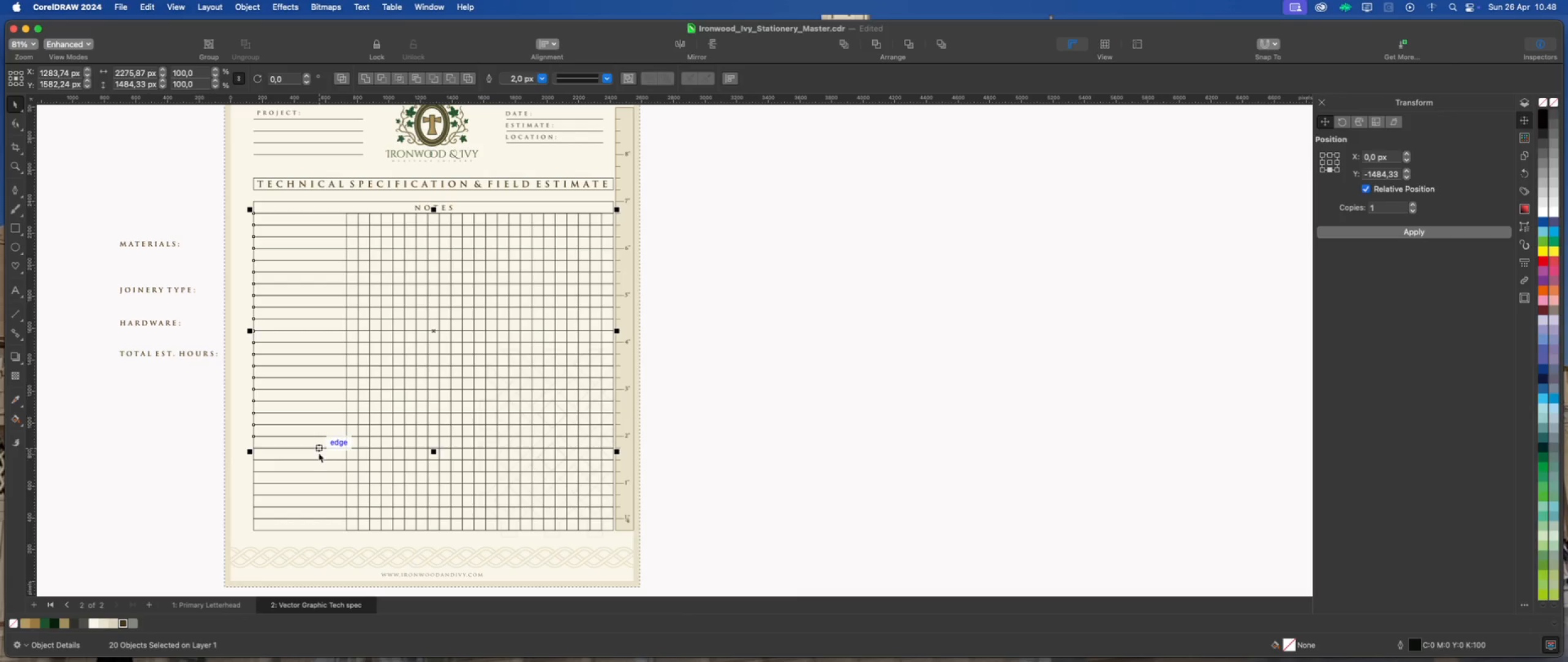 
left_click([318, 453])
 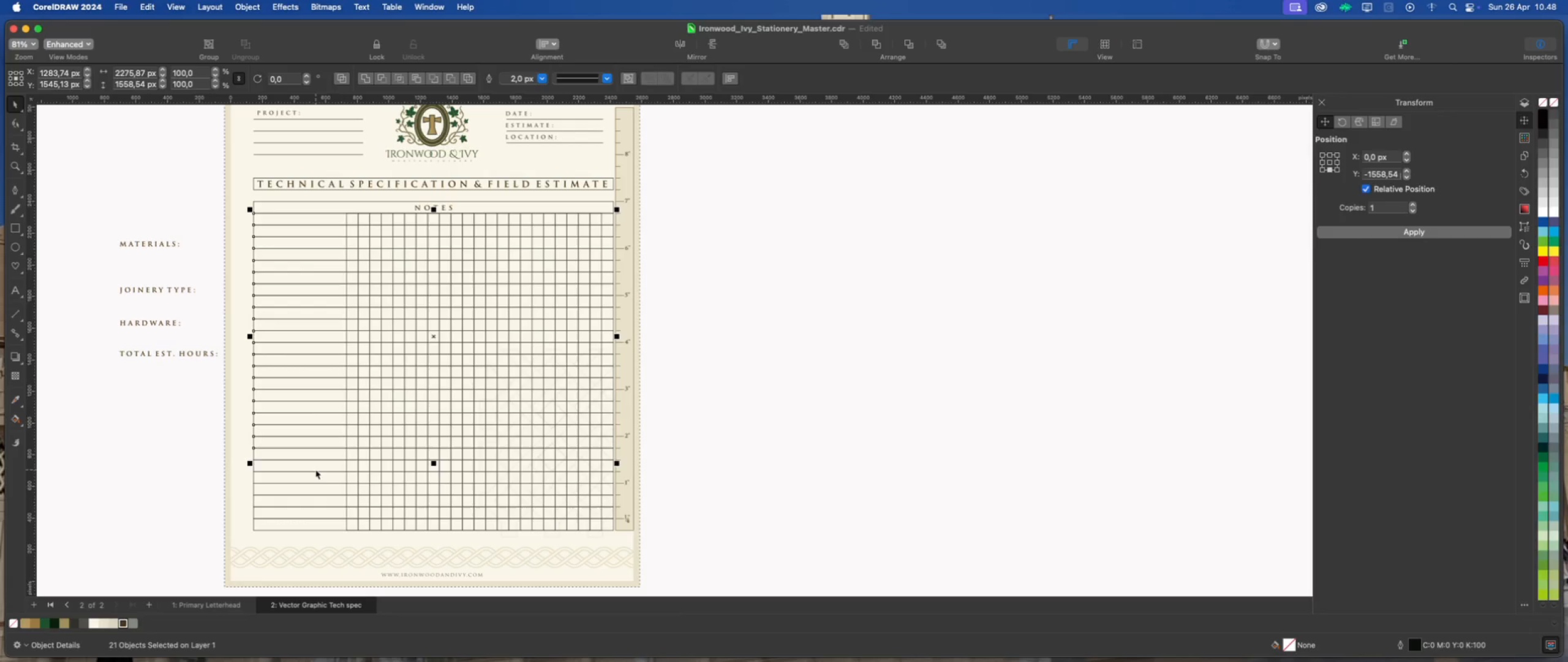 
left_click([315, 470])
 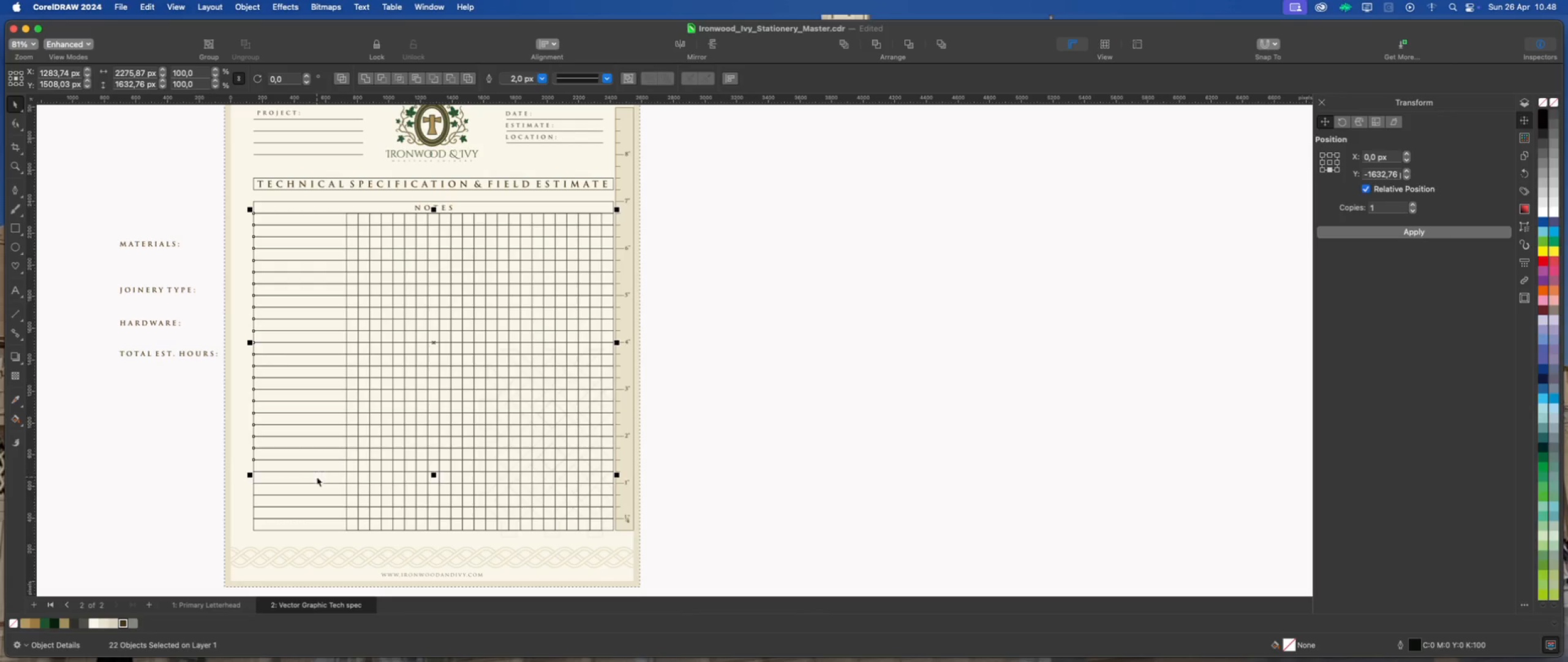 
left_click([317, 477])
 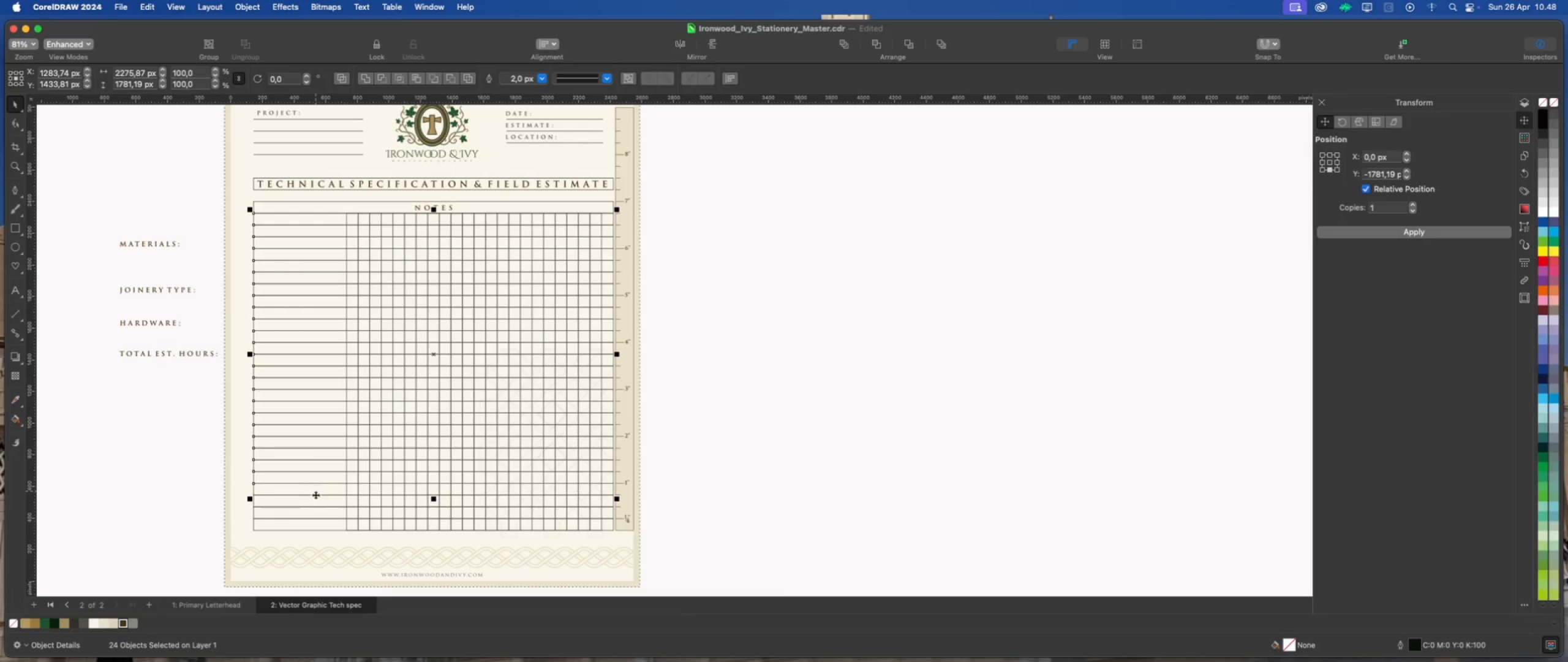 
left_click([315, 500])
 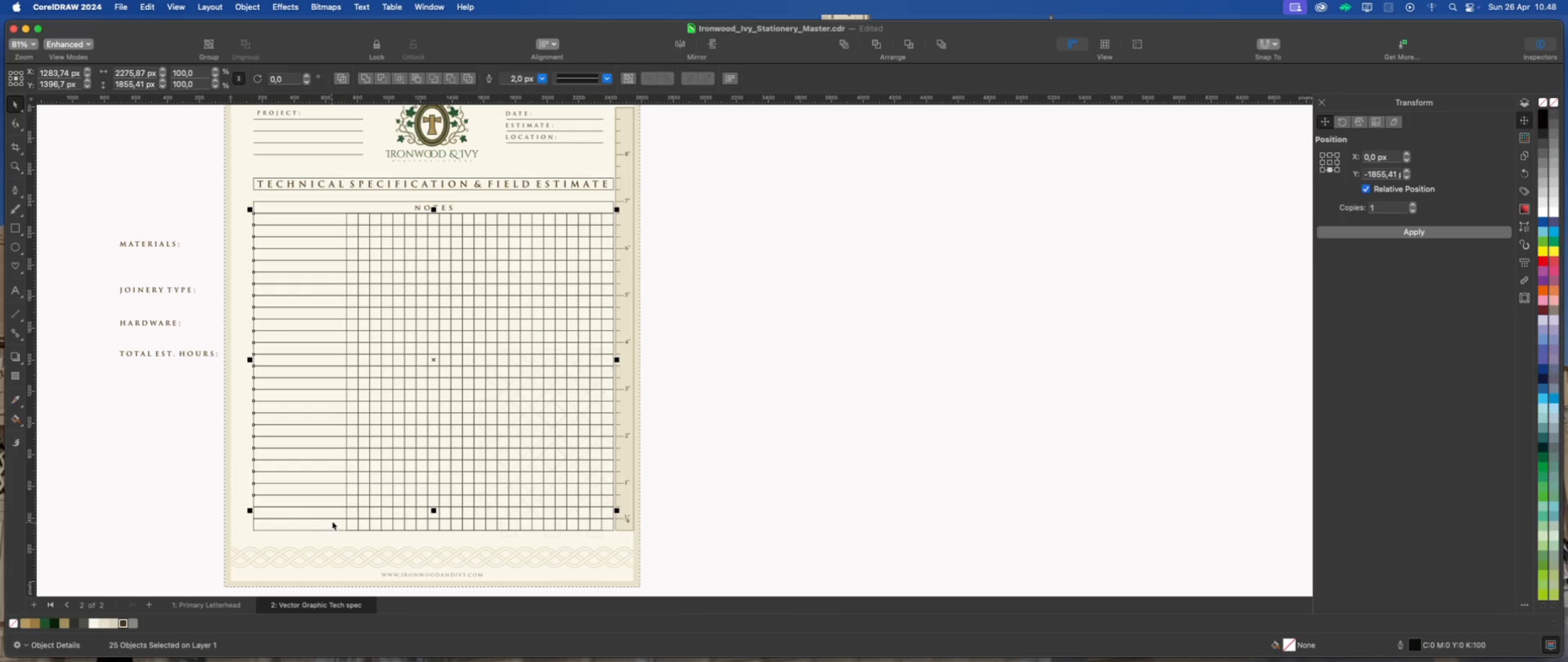 
left_click([333, 510])
 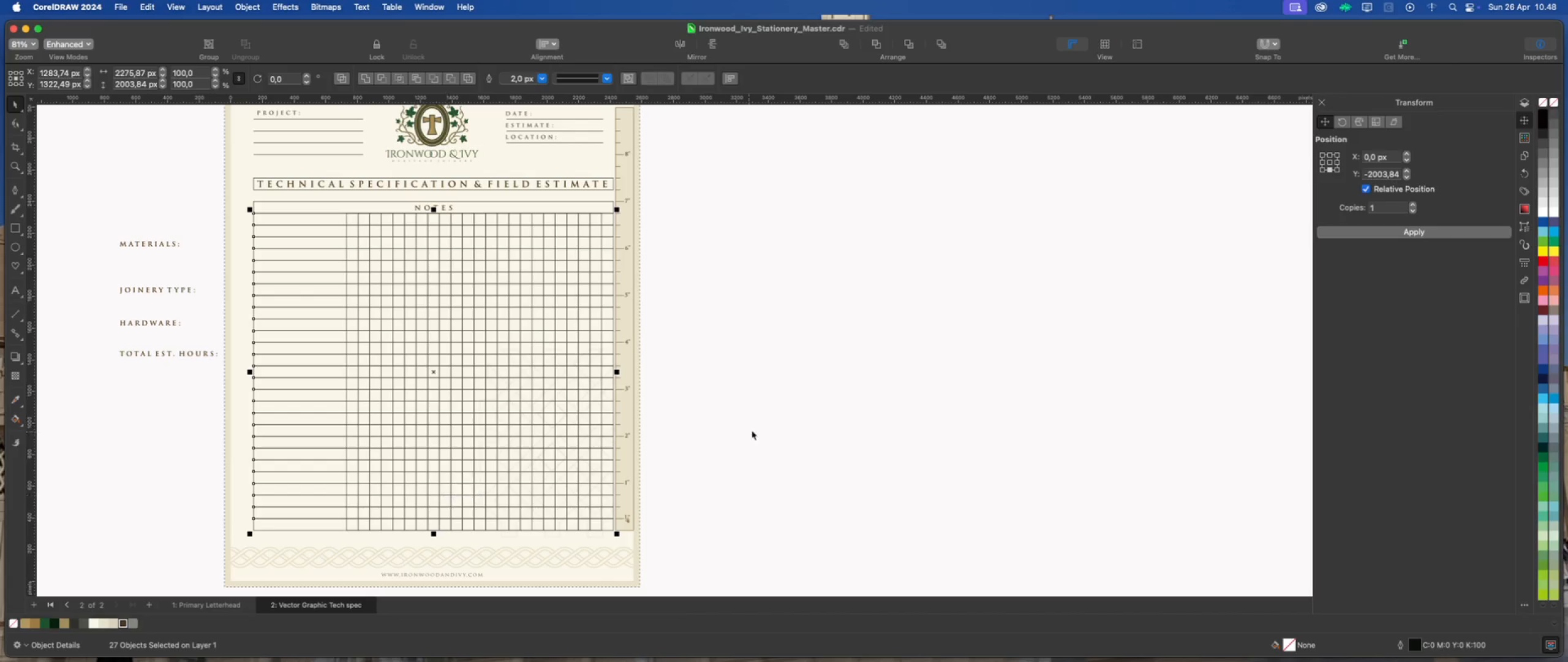 
left_click([755, 425])
 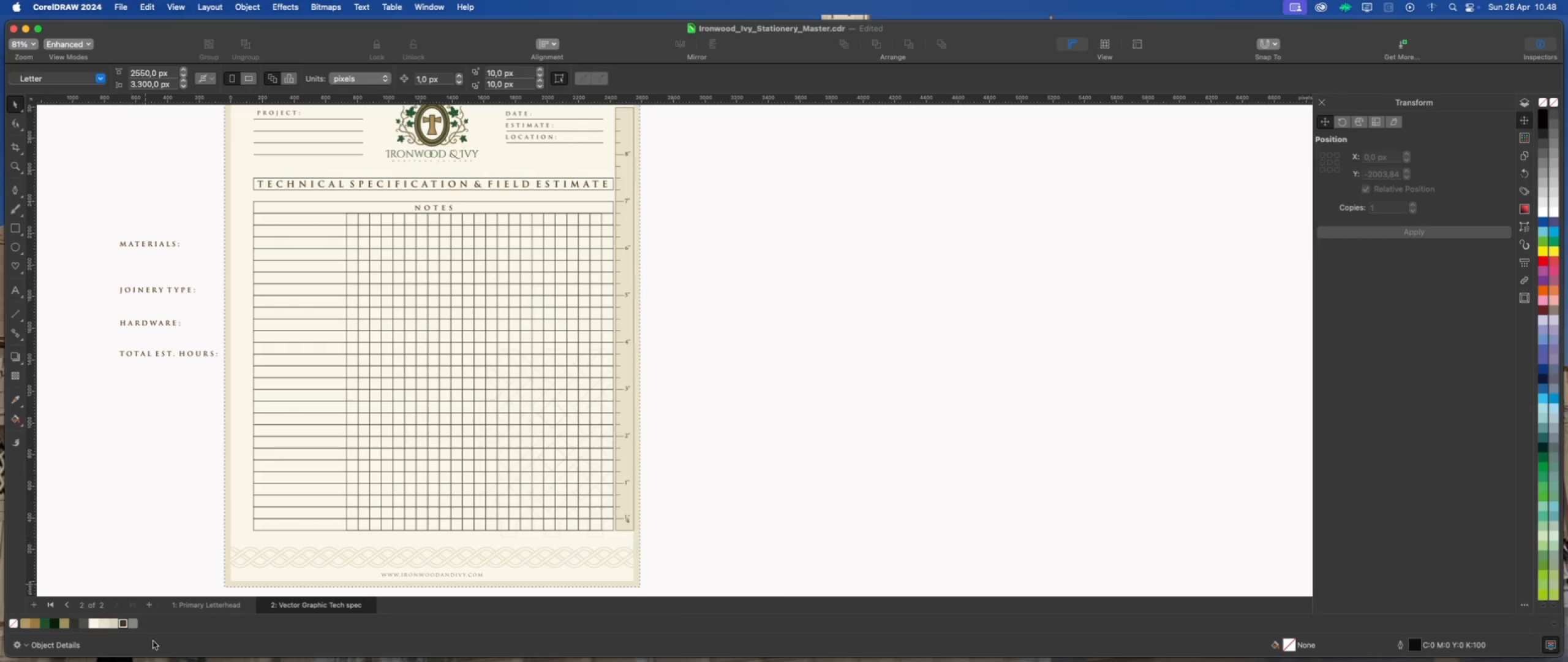 
wait(12.78)
 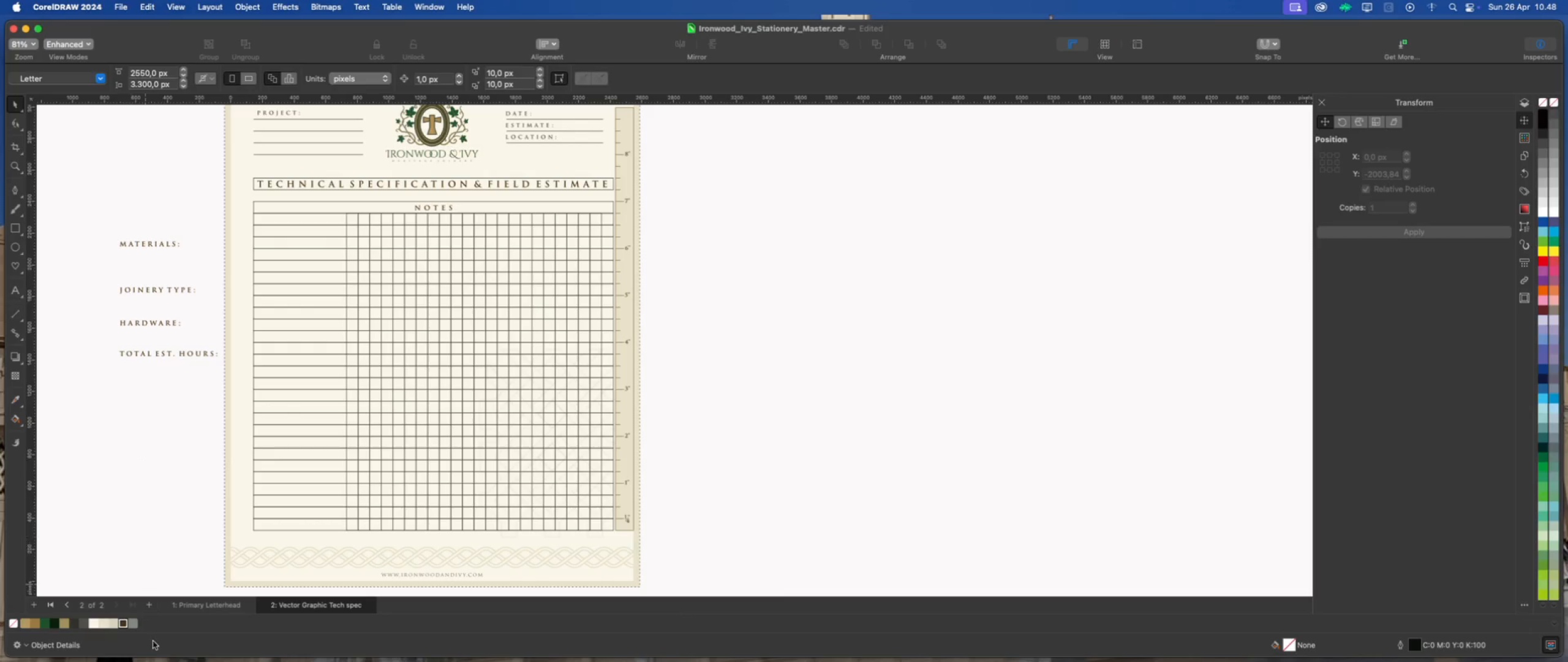 
scroll: coordinate [384, 188], scroll_direction: up, amount: 2.0
 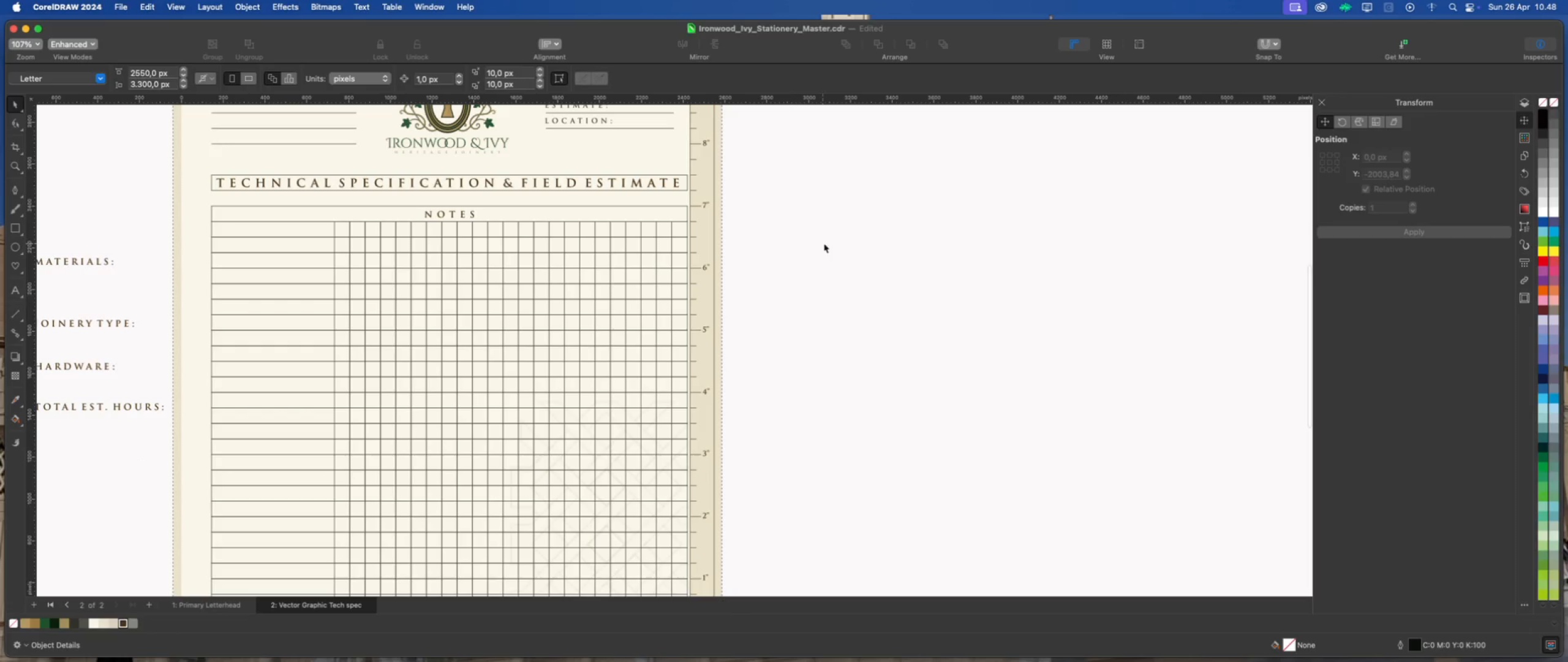 
left_click([824, 243])
 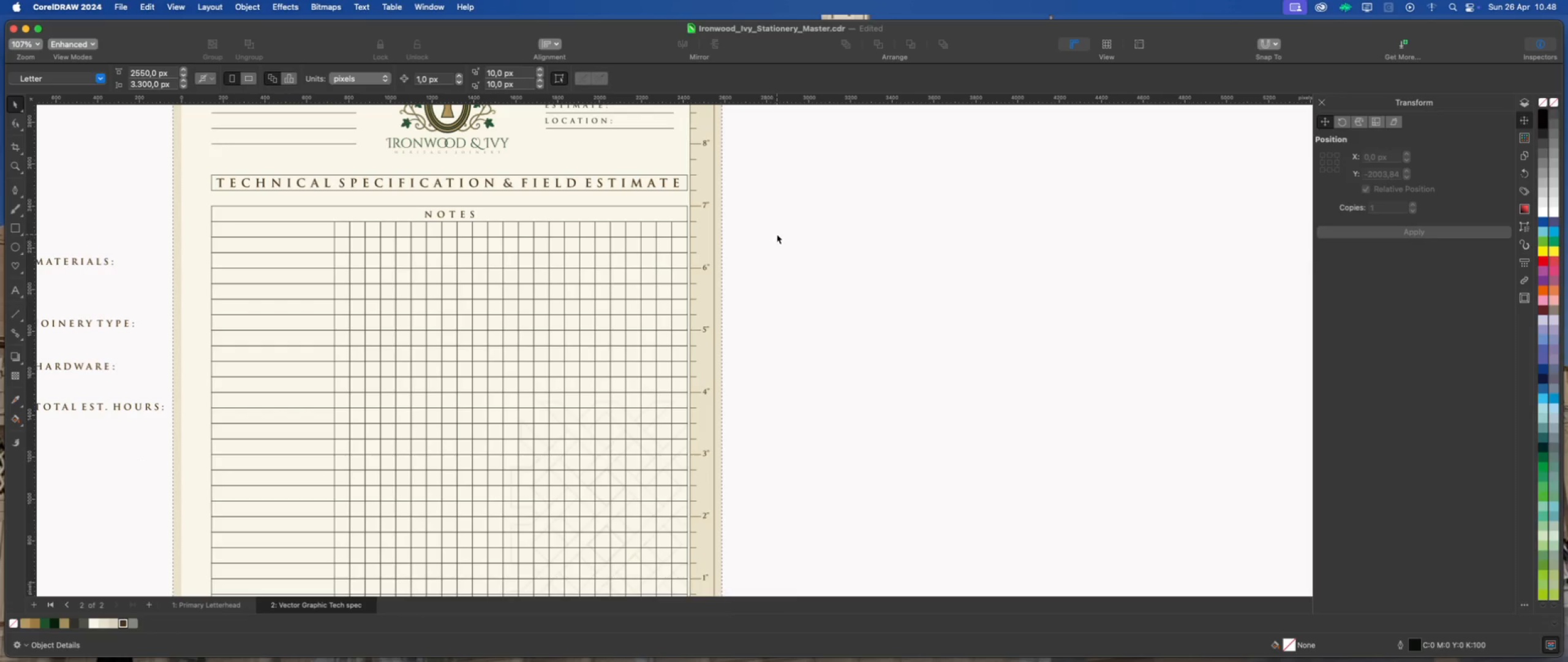 
scroll: coordinate [729, 229], scroll_direction: down, amount: 3.0
 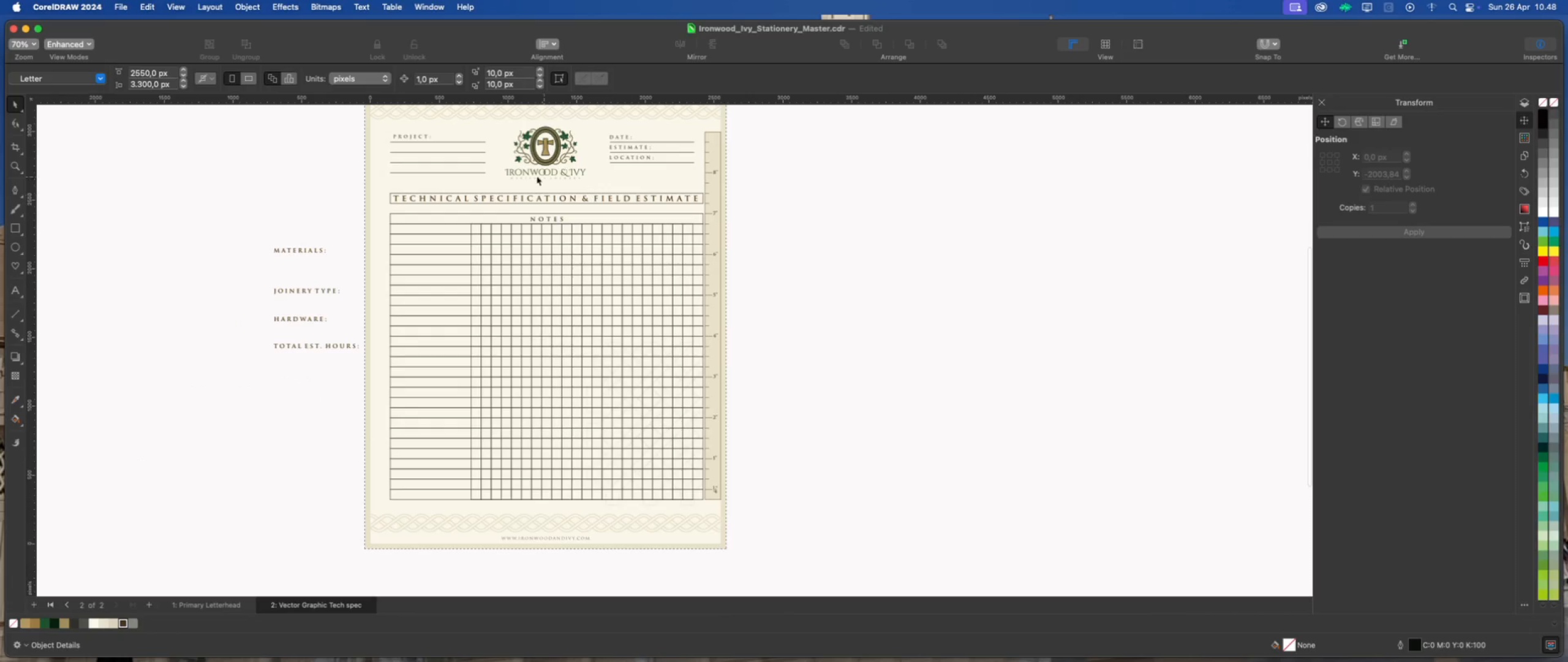 
scroll: coordinate [522, 173], scroll_direction: up, amount: 4.0
 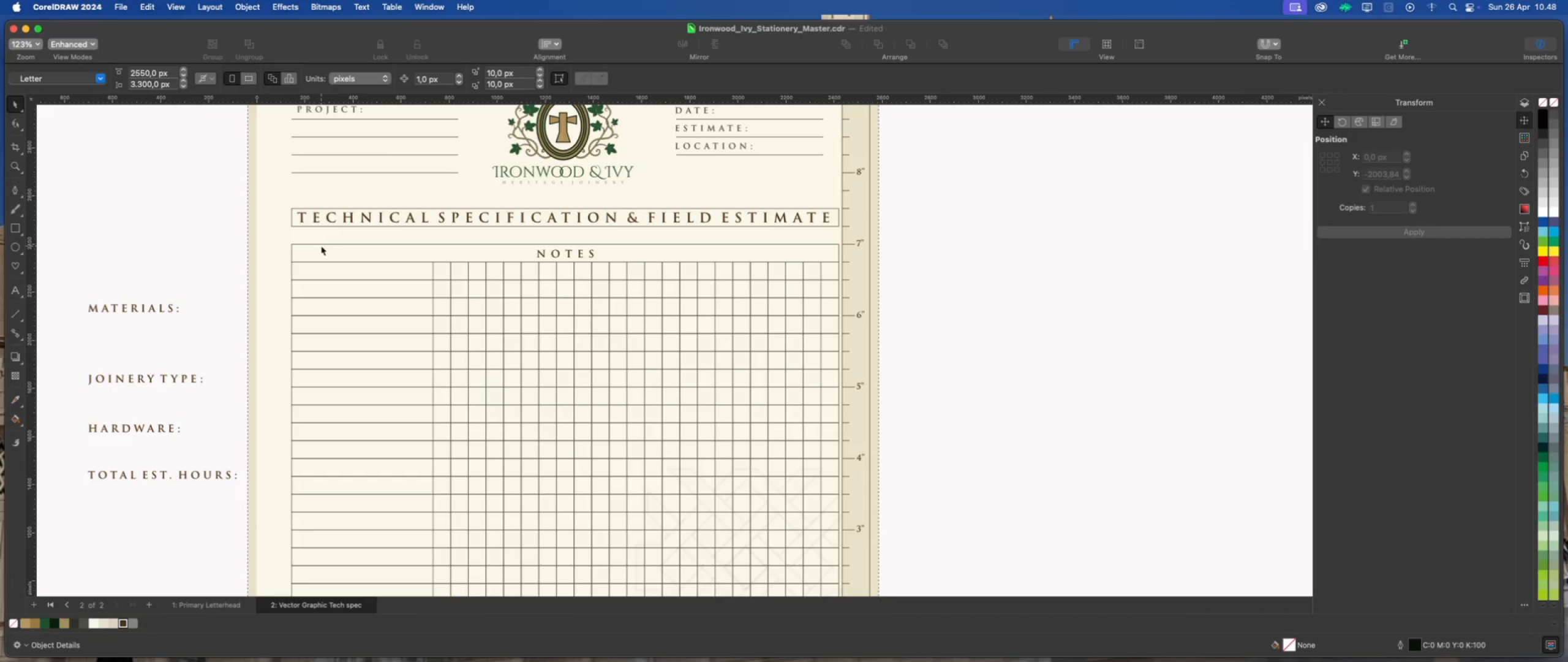 
left_click_drag(start_coordinate=[192, 202], to_coordinate=[840, 284])
 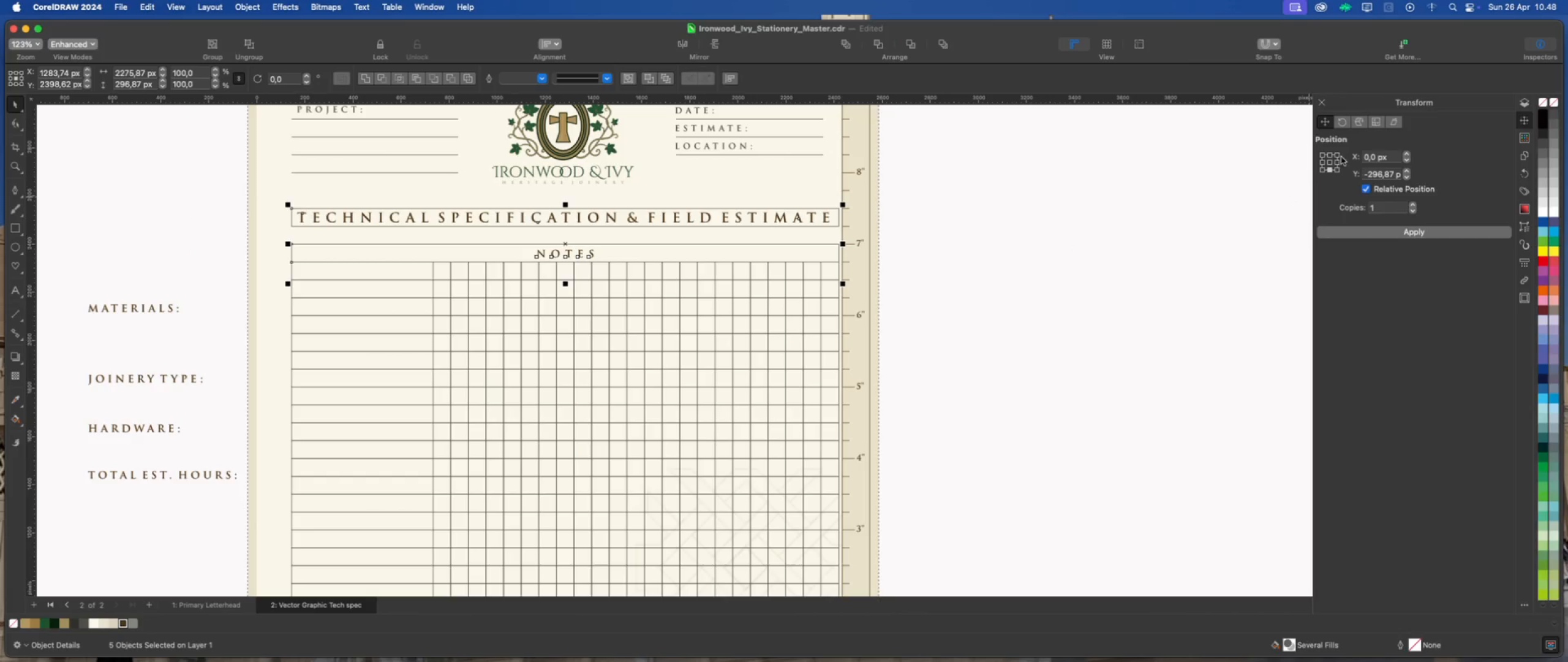 
left_click([1330, 155])
 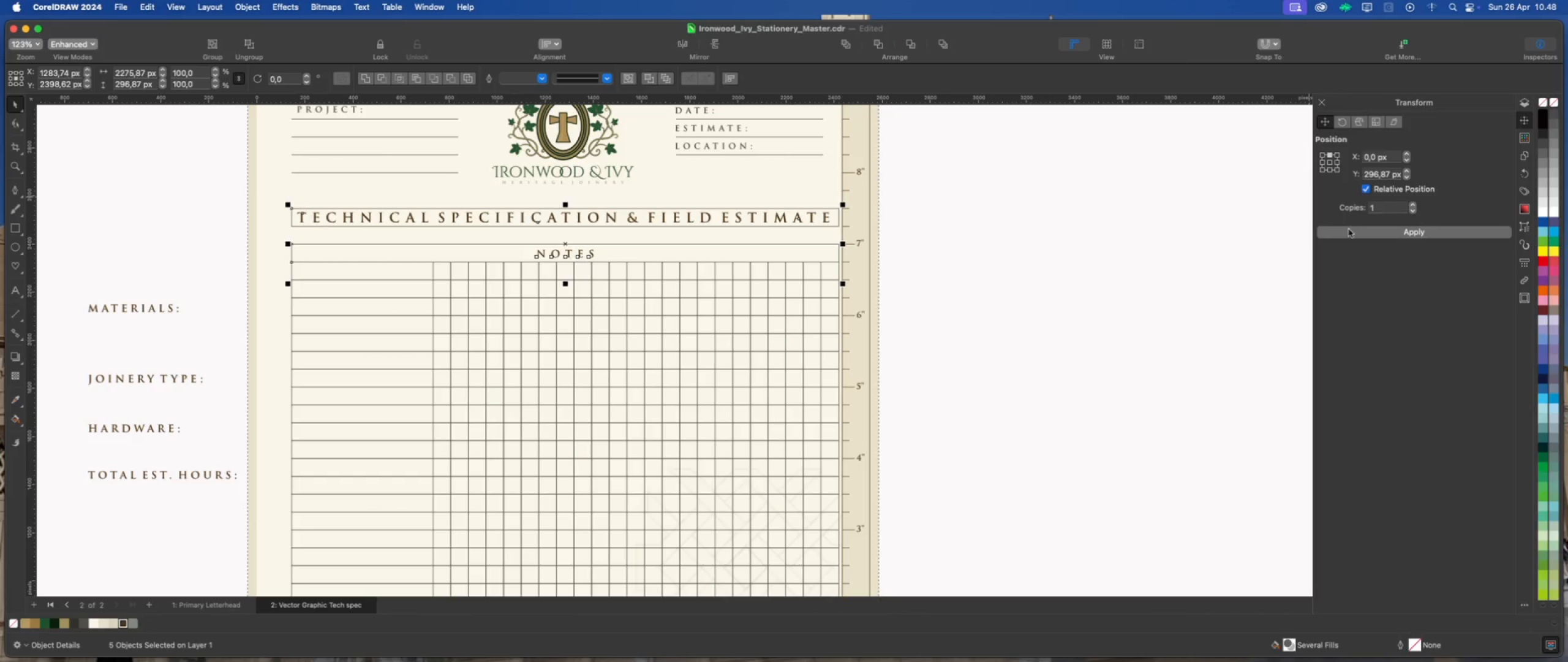 
left_click([1349, 230])
 